 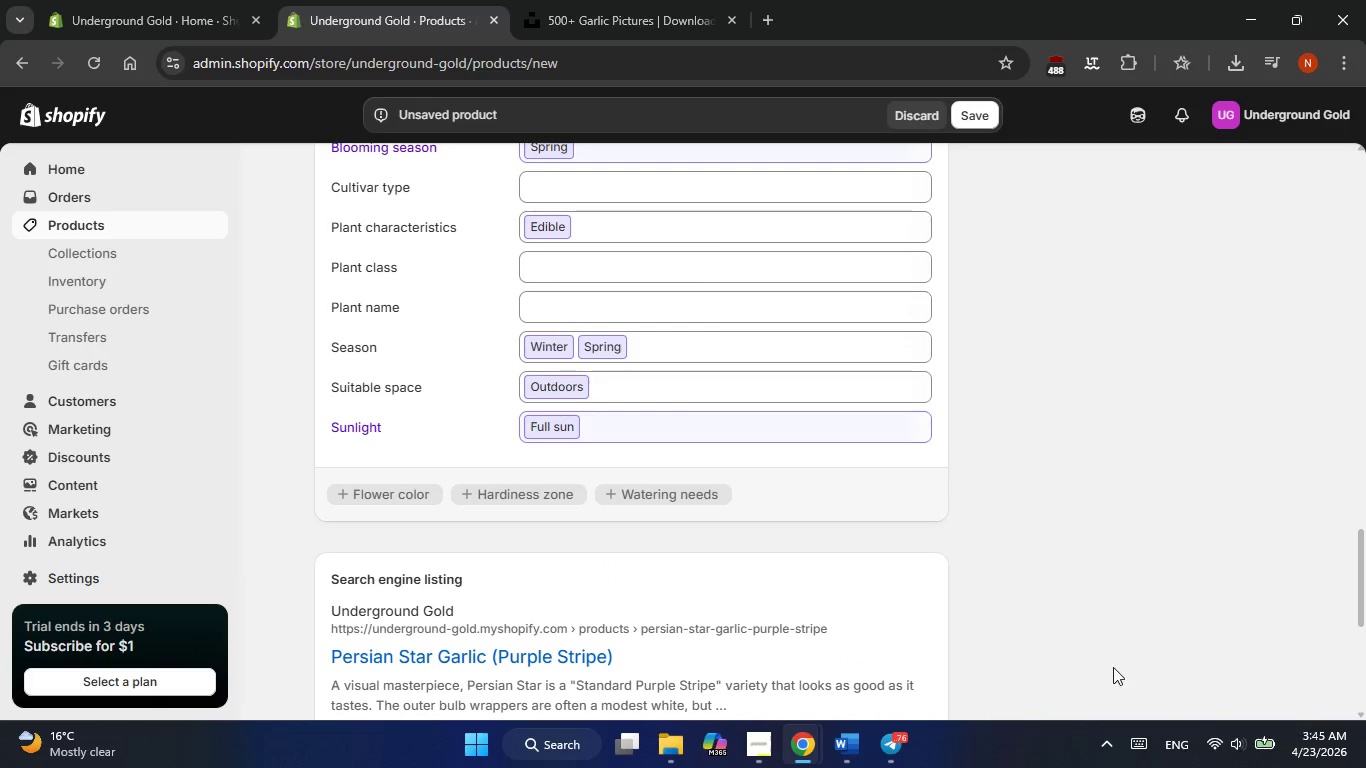 
left_click([856, 749])
 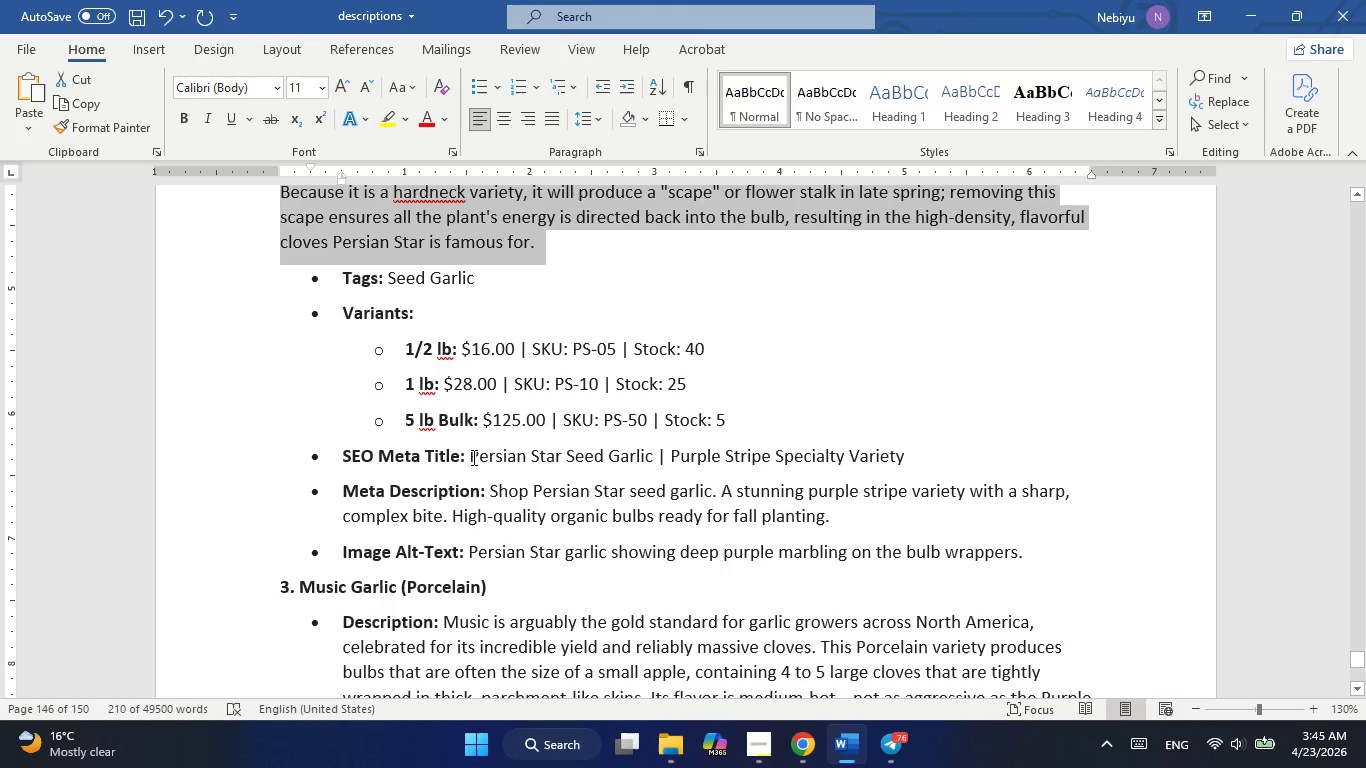 
left_click_drag(start_coordinate=[472, 458], to_coordinate=[890, 472])
 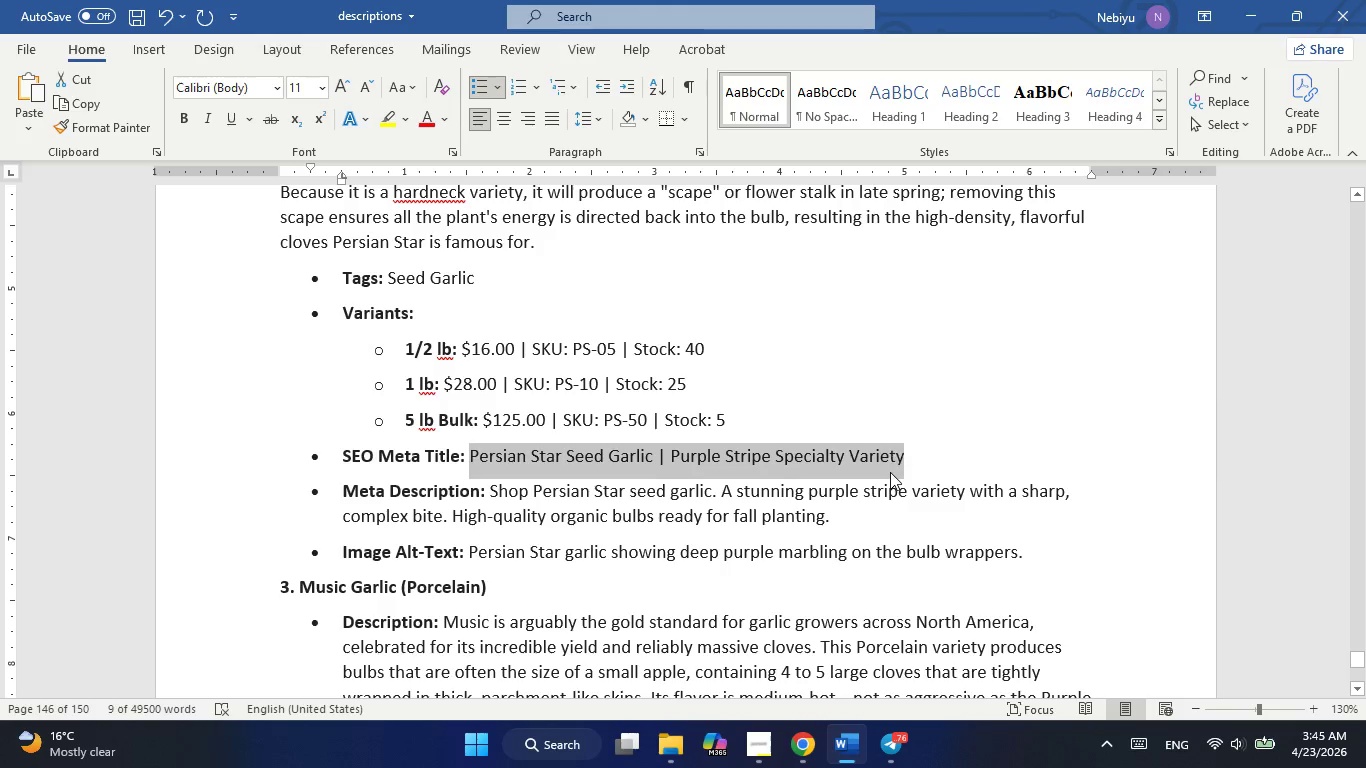 
key(Control+C)
 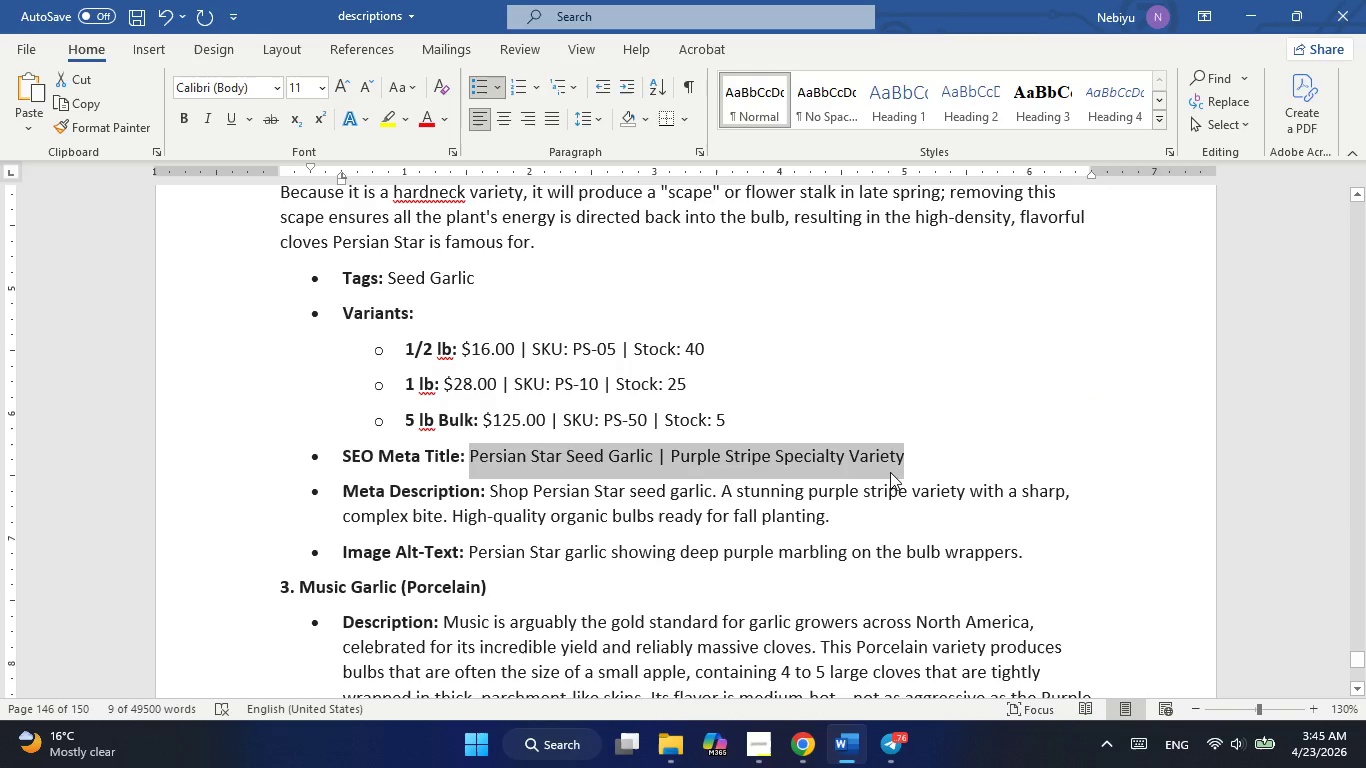 
key(Alt+AltLeft)
 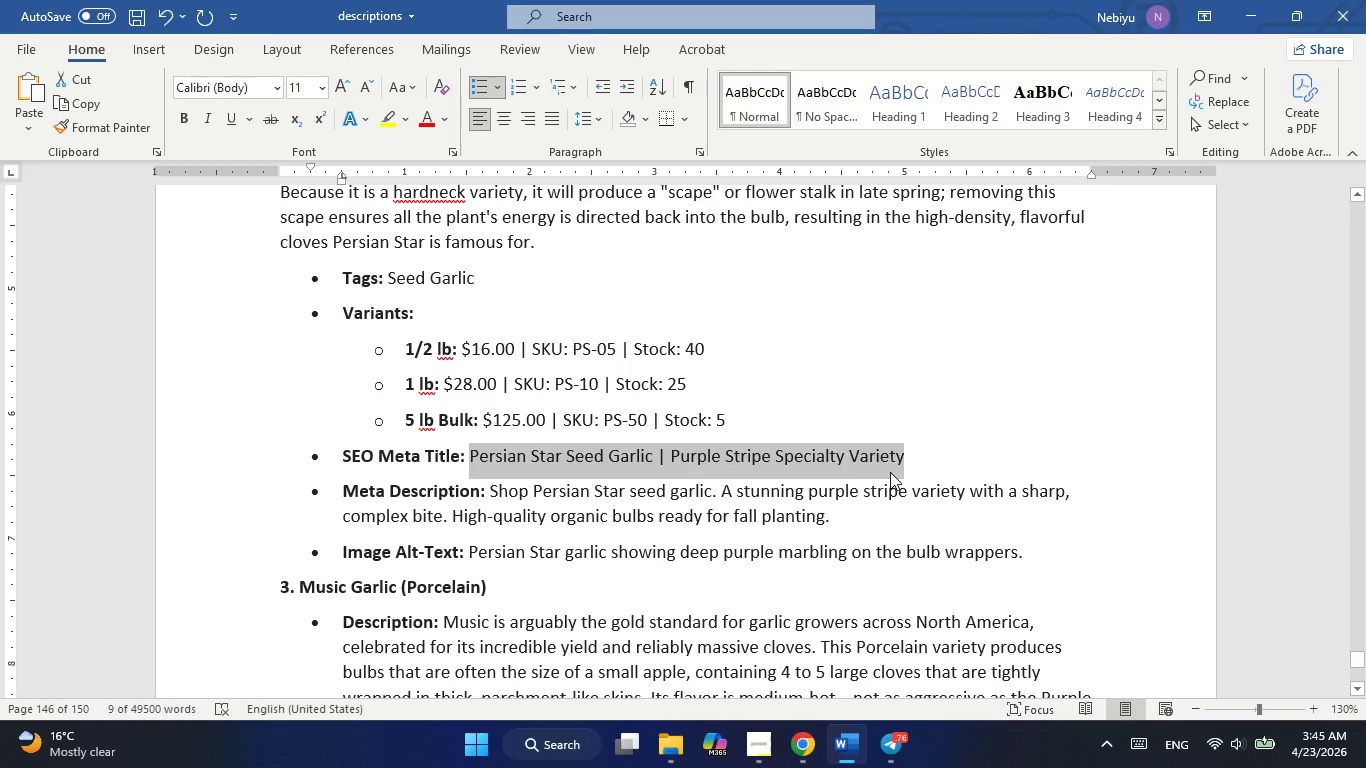 
key(Alt+Tab)
 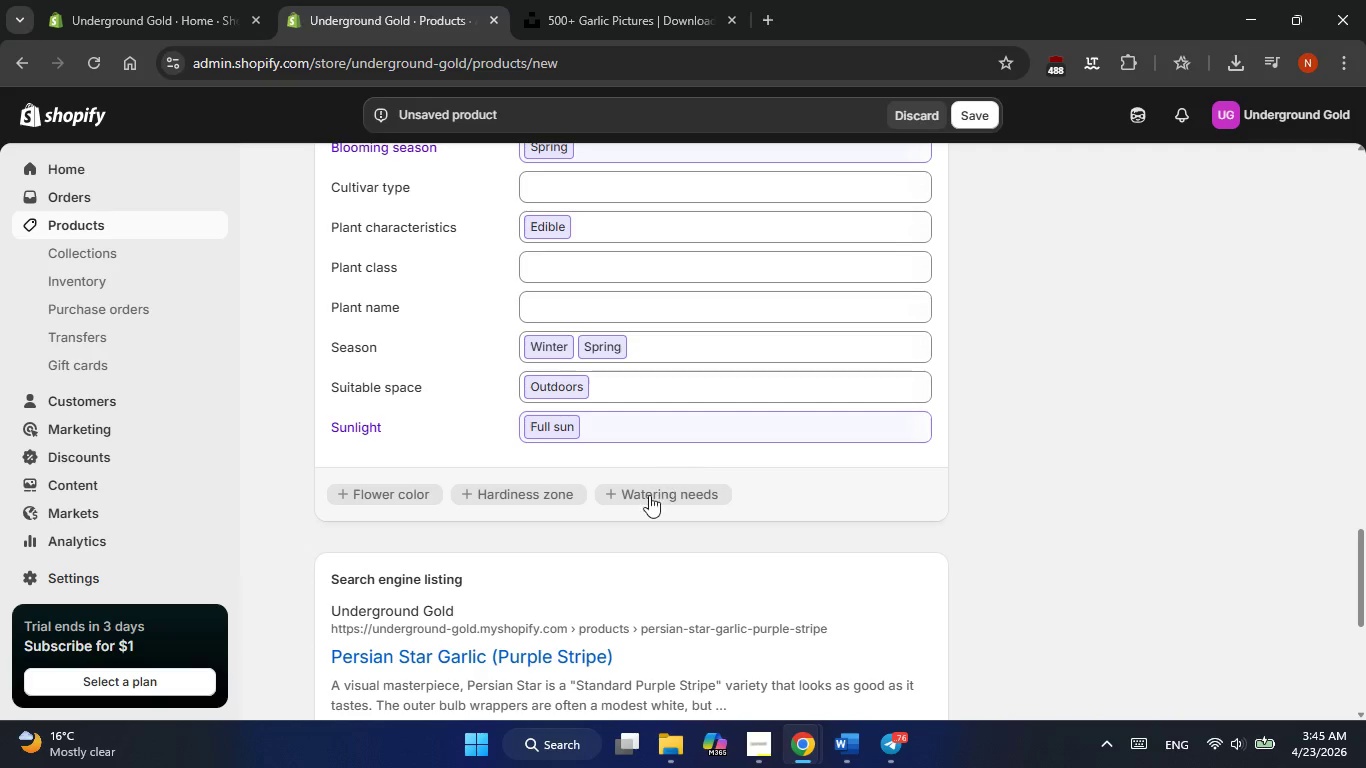 
scroll: coordinate [655, 494], scroll_direction: down, amount: 2.0
 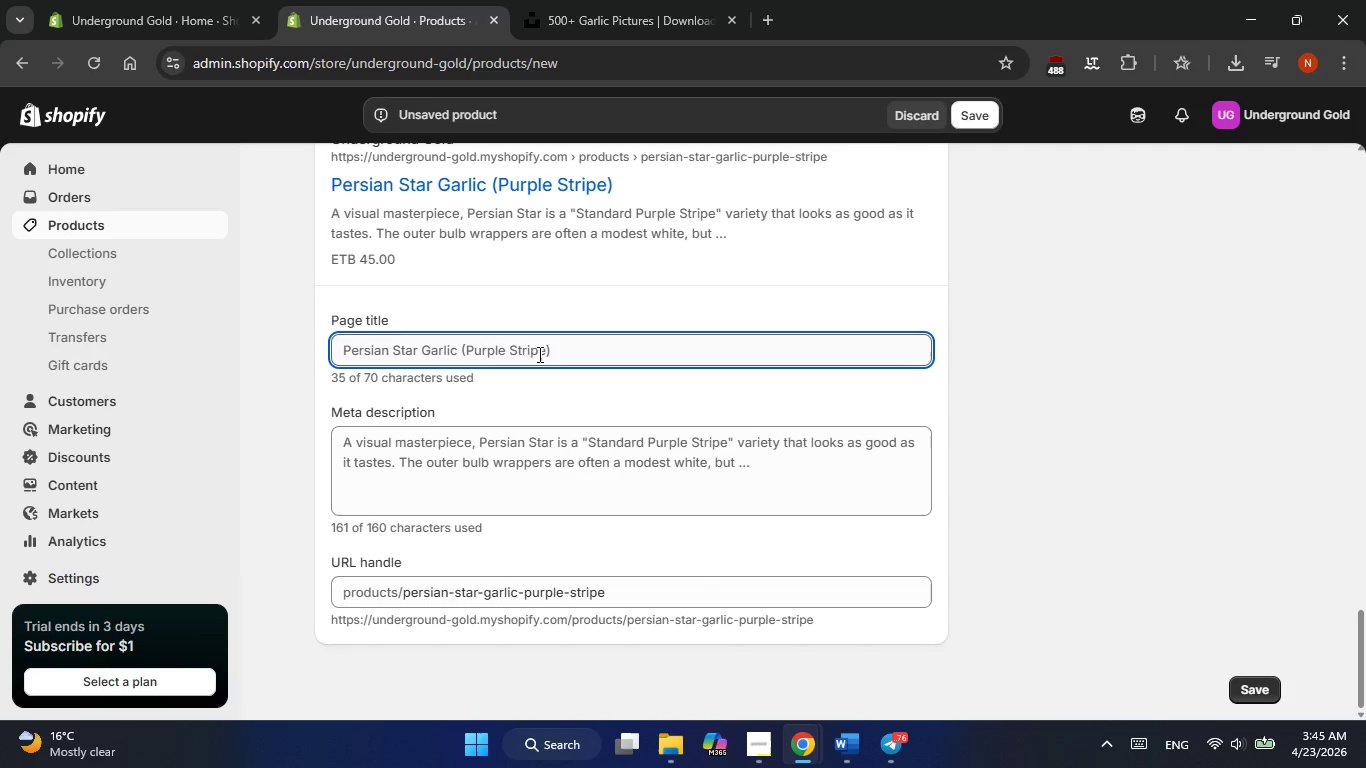 
double_click([538, 354])
 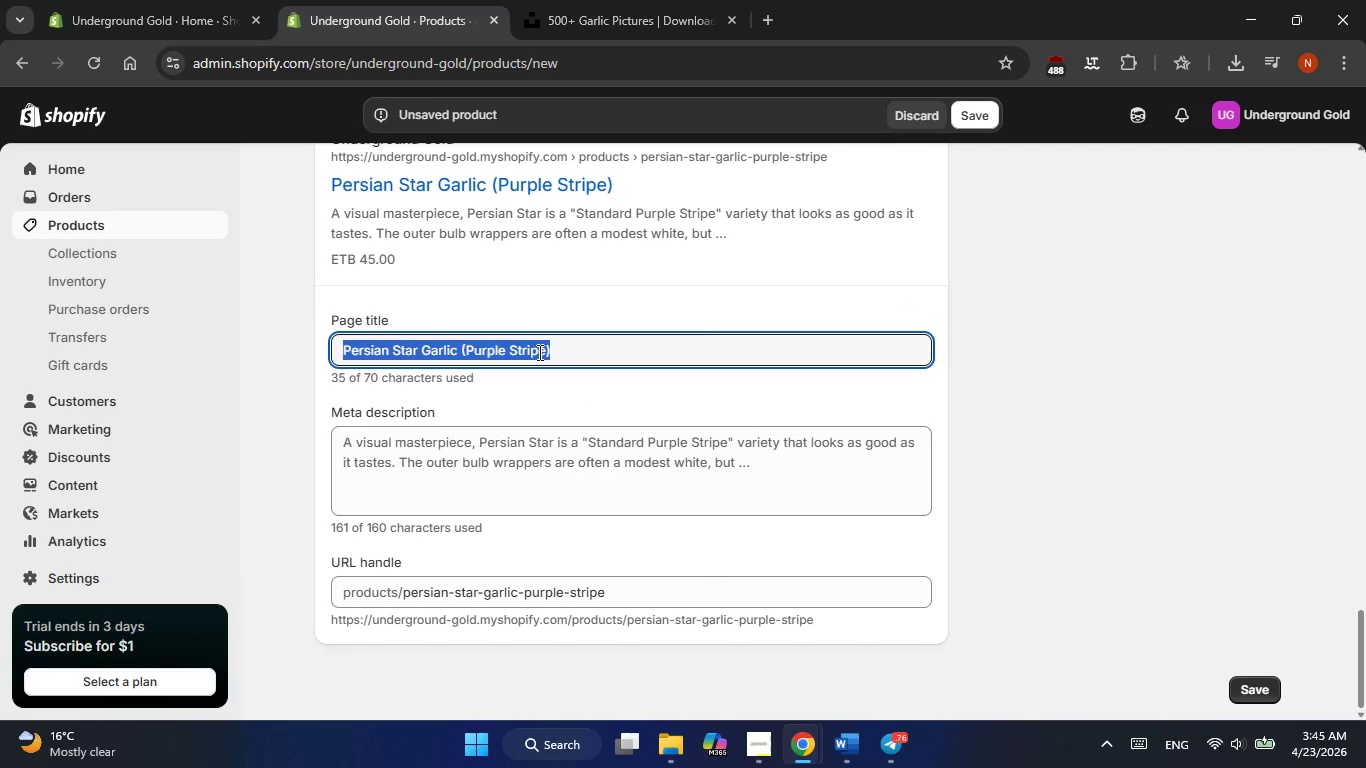 
key(Control+V)
 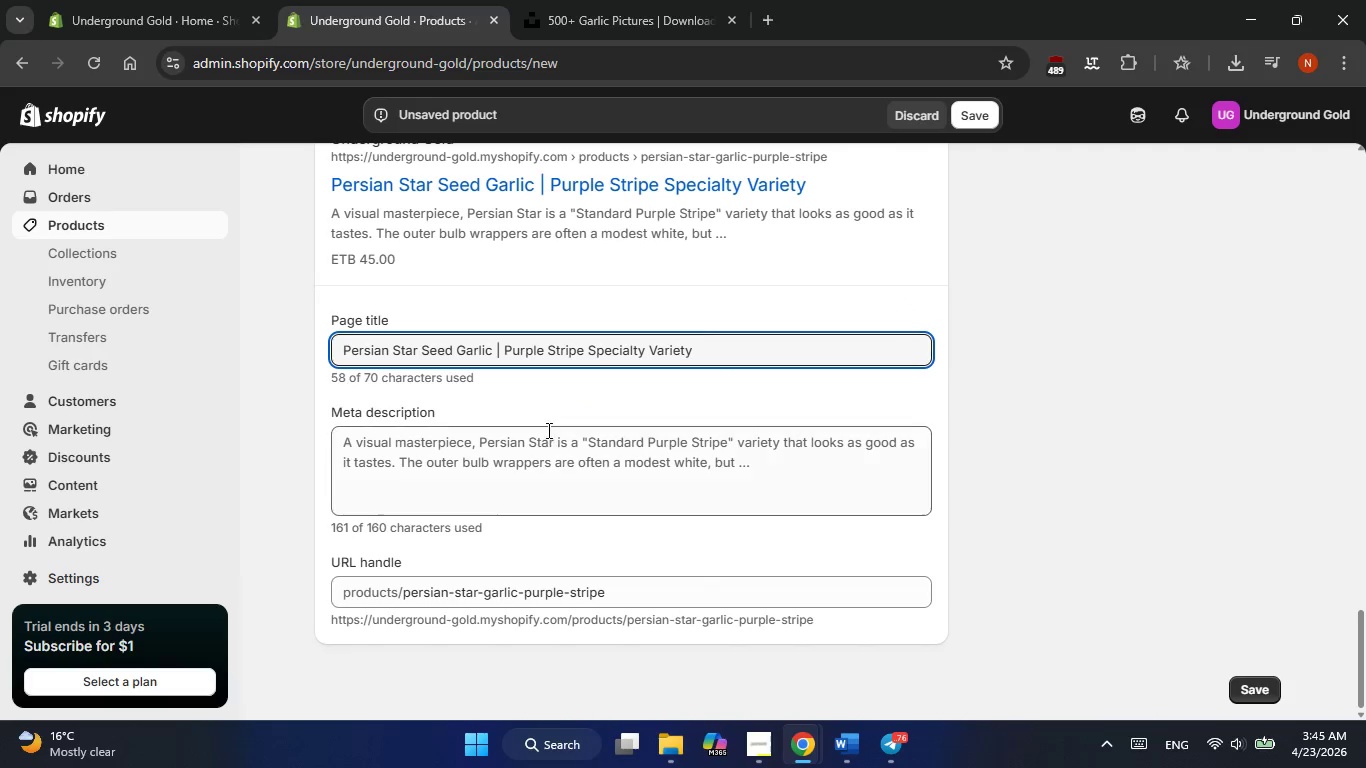 
left_click([547, 448])
 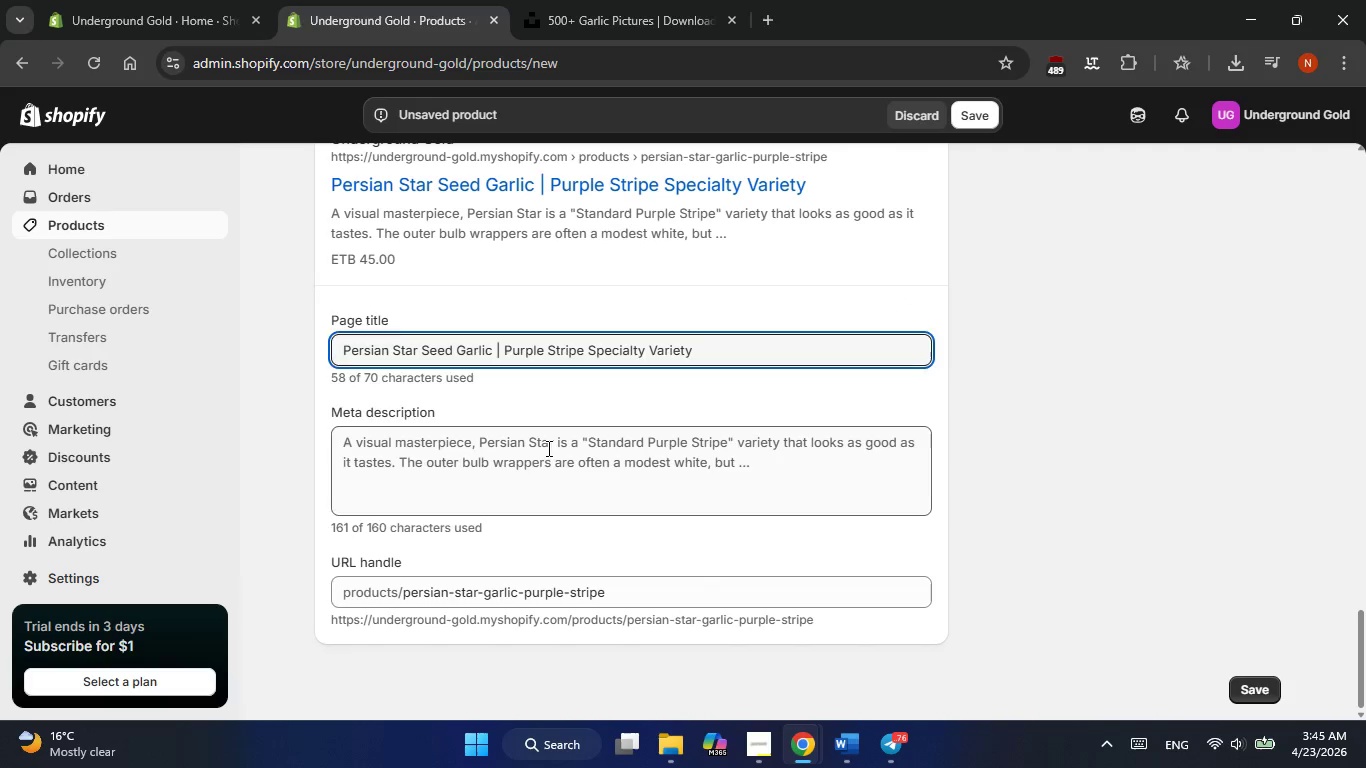 
key(Alt+AltLeft)
 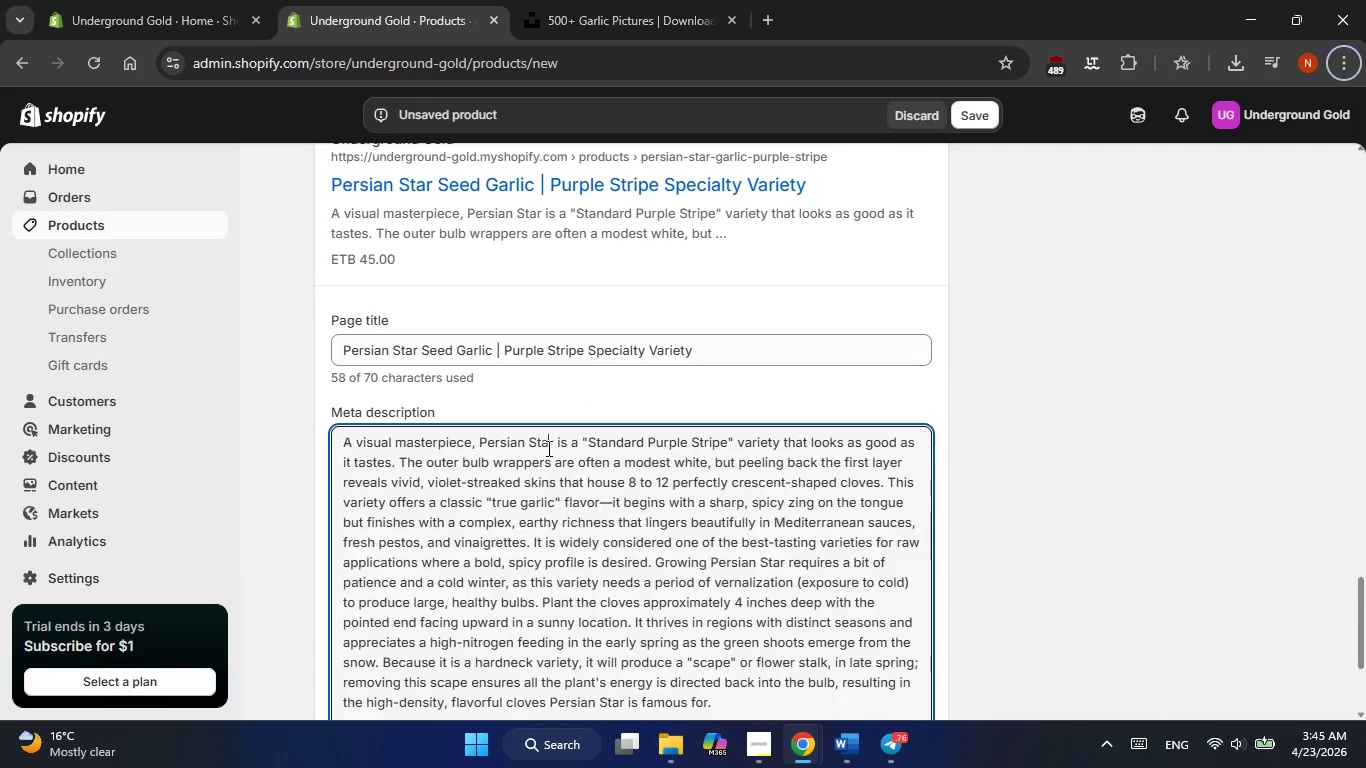 
key(Alt+AltLeft)
 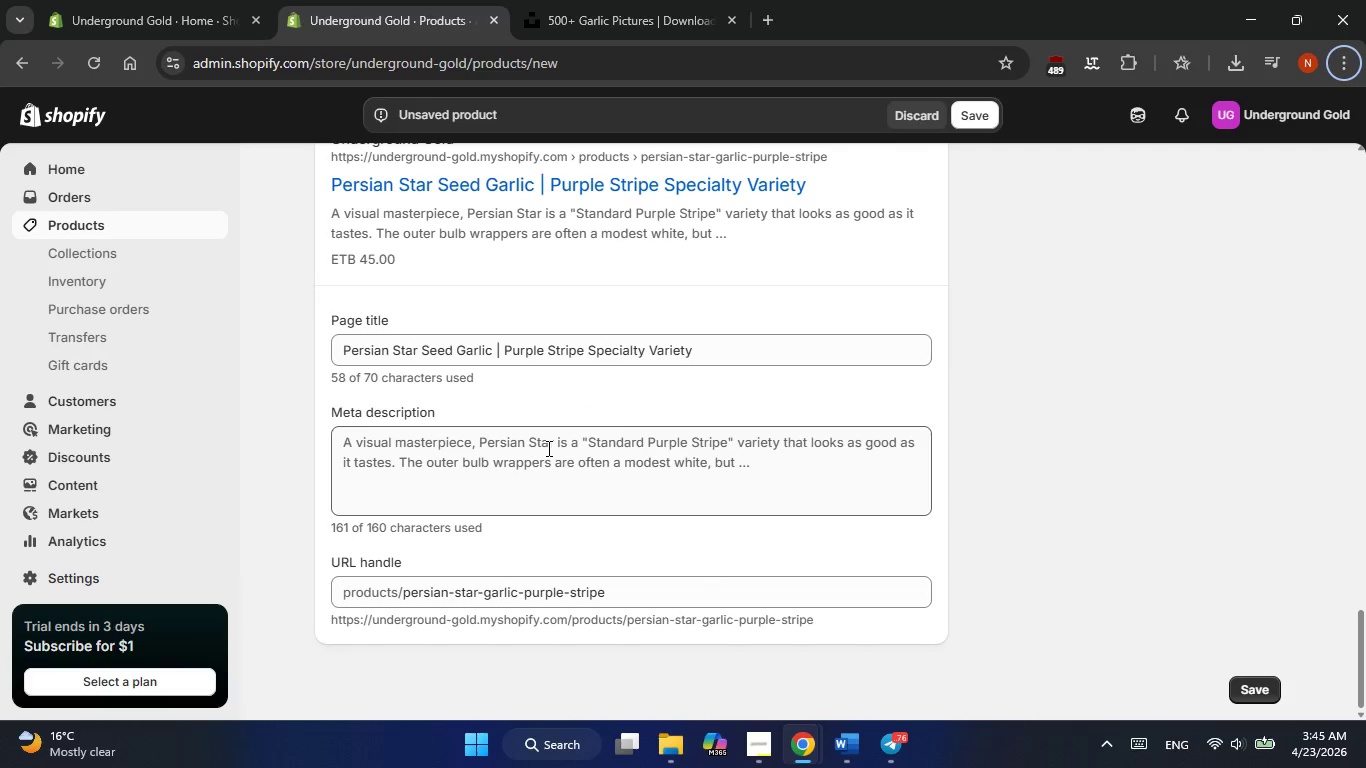 
key(Alt+AltLeft)
 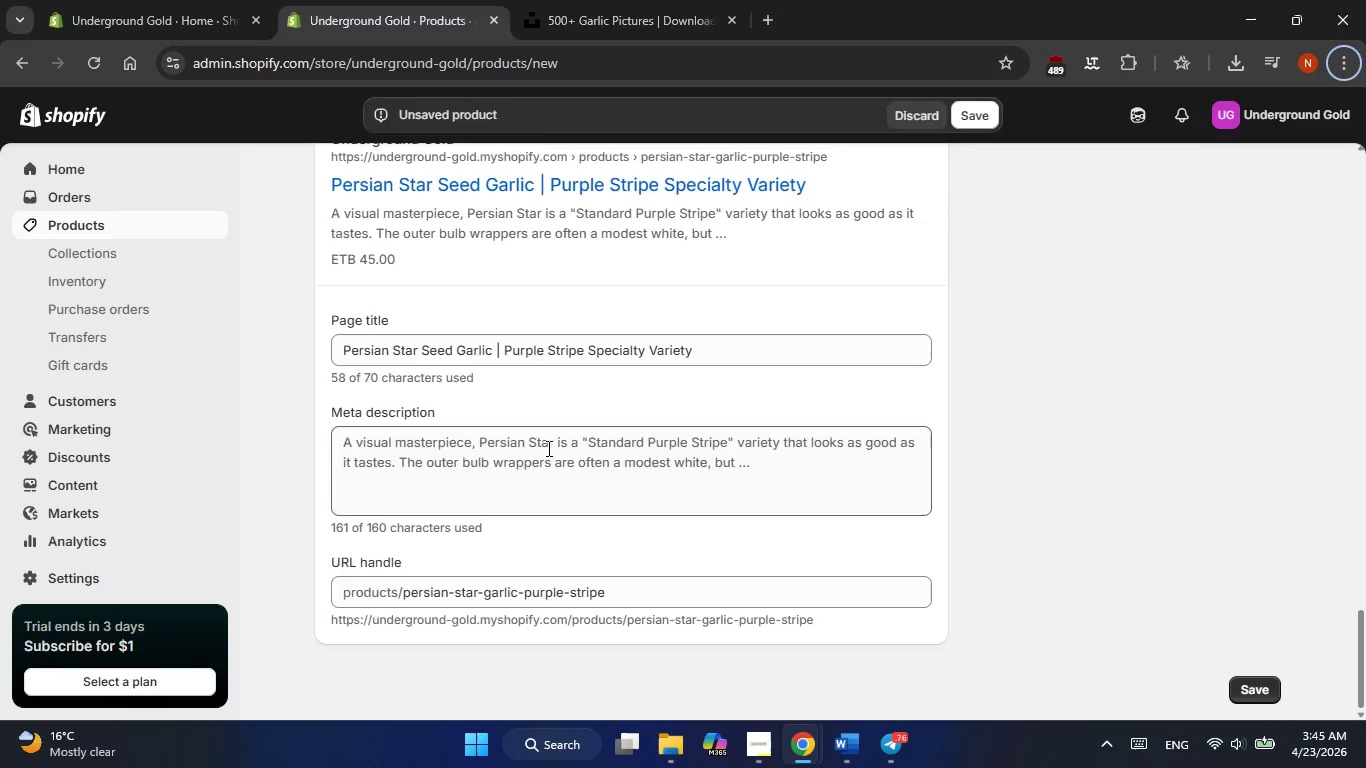 
key(Alt+Tab)
 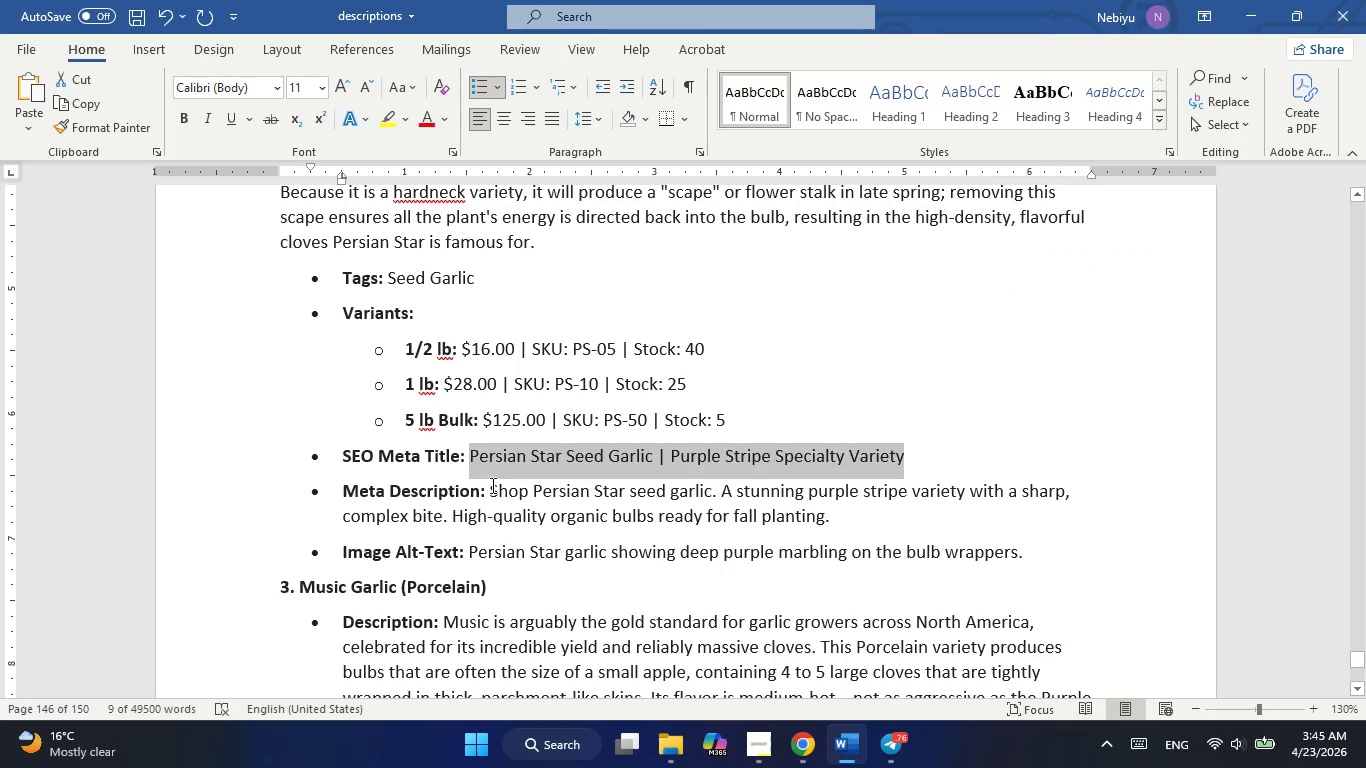 
left_click_drag(start_coordinate=[490, 489], to_coordinate=[838, 530])
 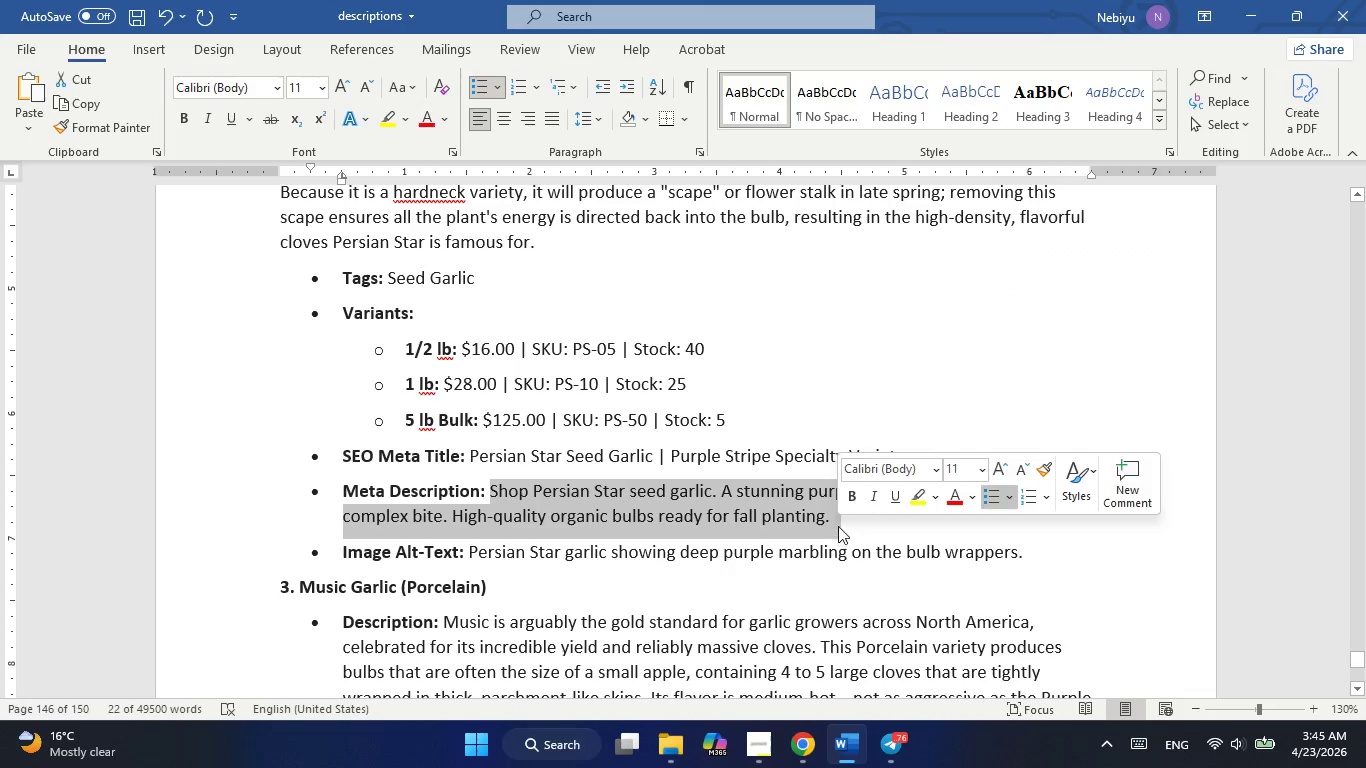 
key(Control+C)
 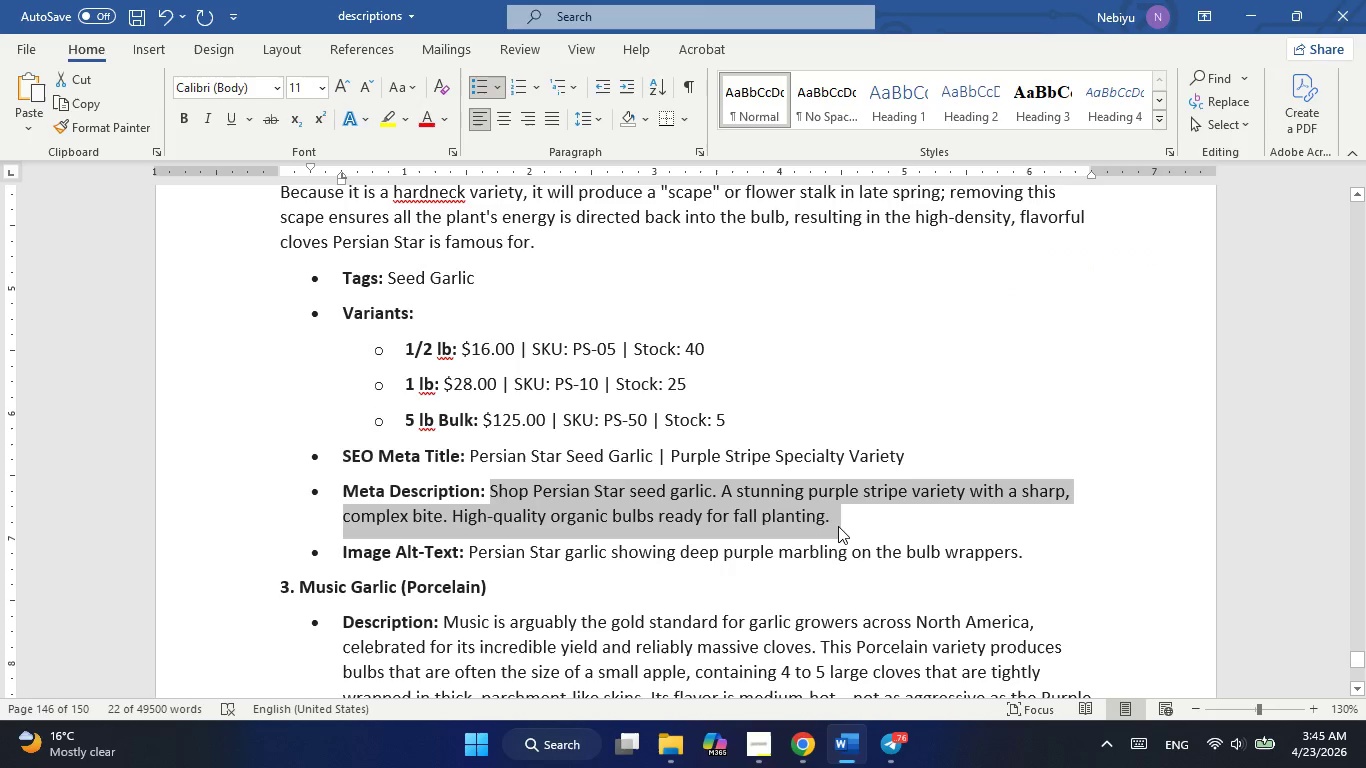 
key(Alt+AltLeft)
 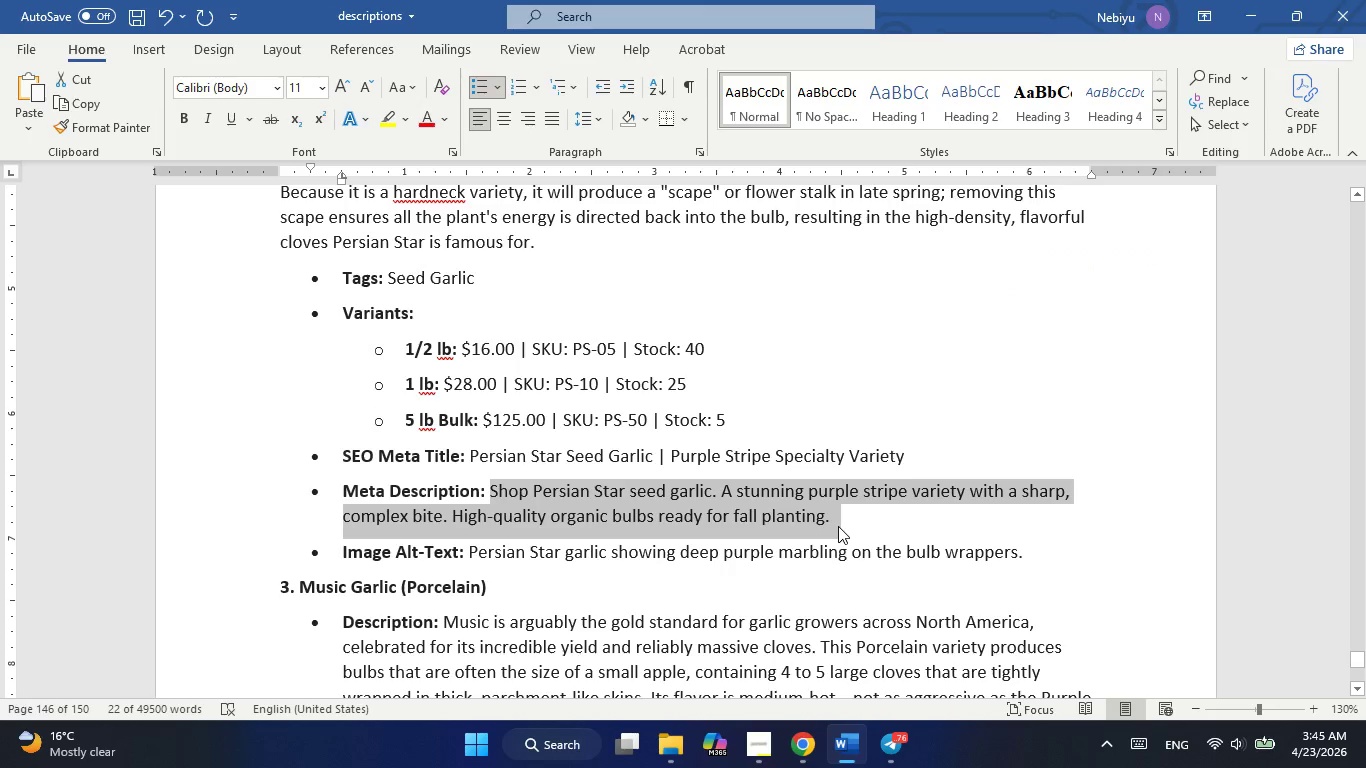 
key(Alt+Tab)
 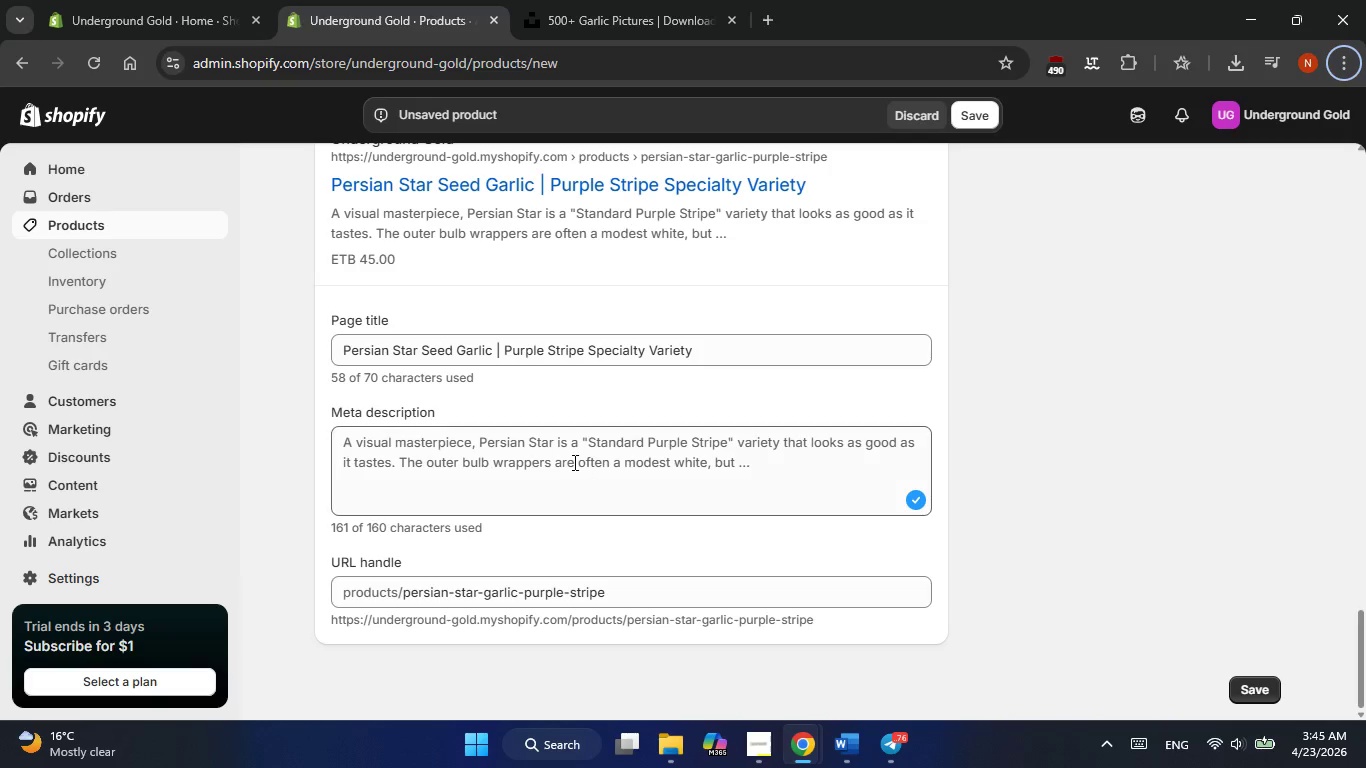 
double_click([573, 462])
 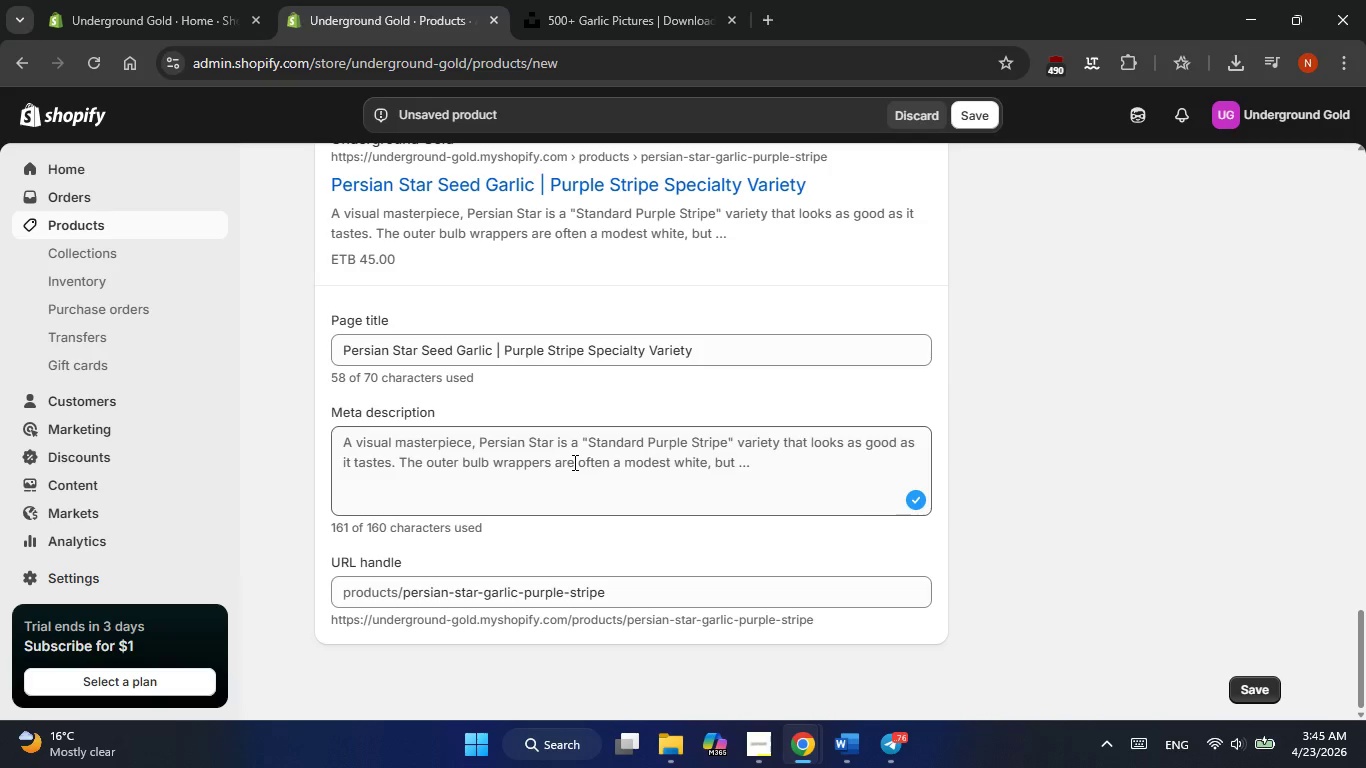 
triple_click([573, 462])
 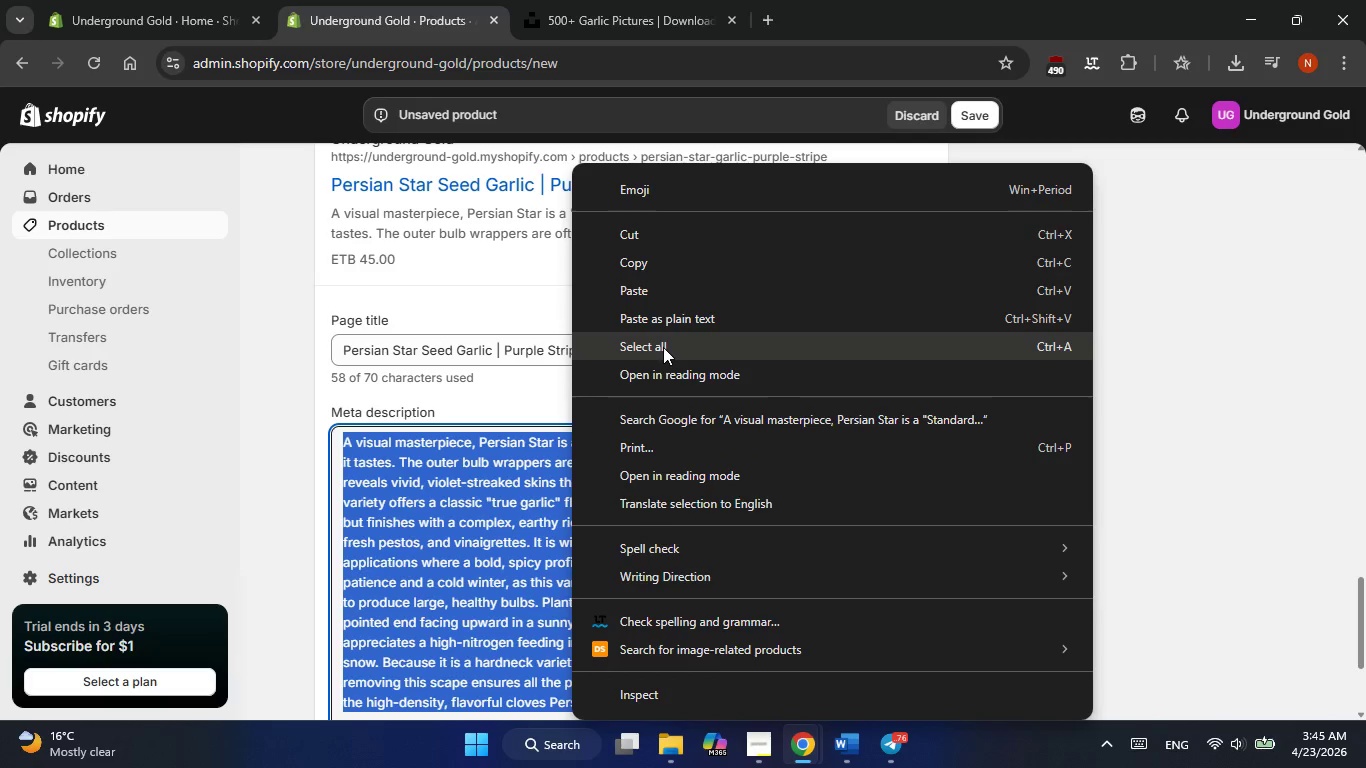 
left_click([654, 328])
 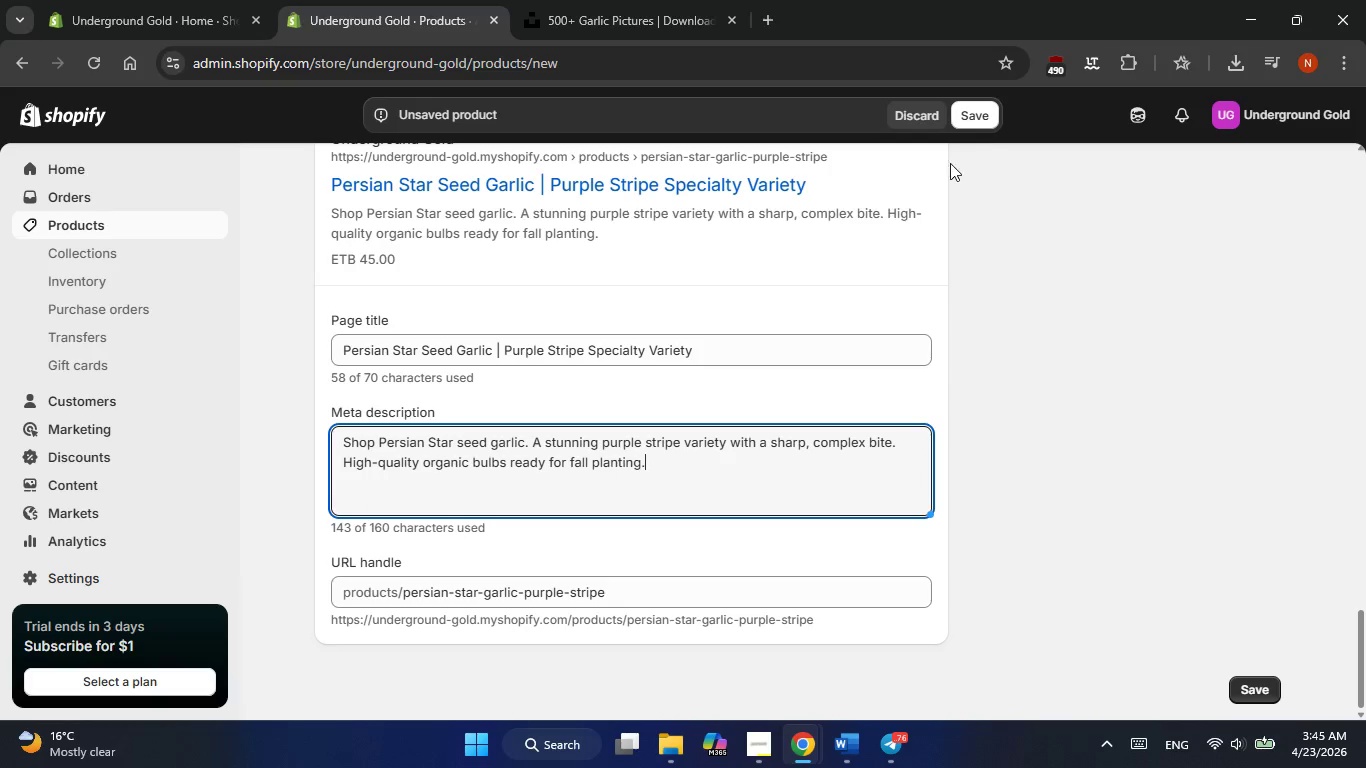 
scroll: coordinate [940, 467], scroll_direction: up, amount: 18.0
 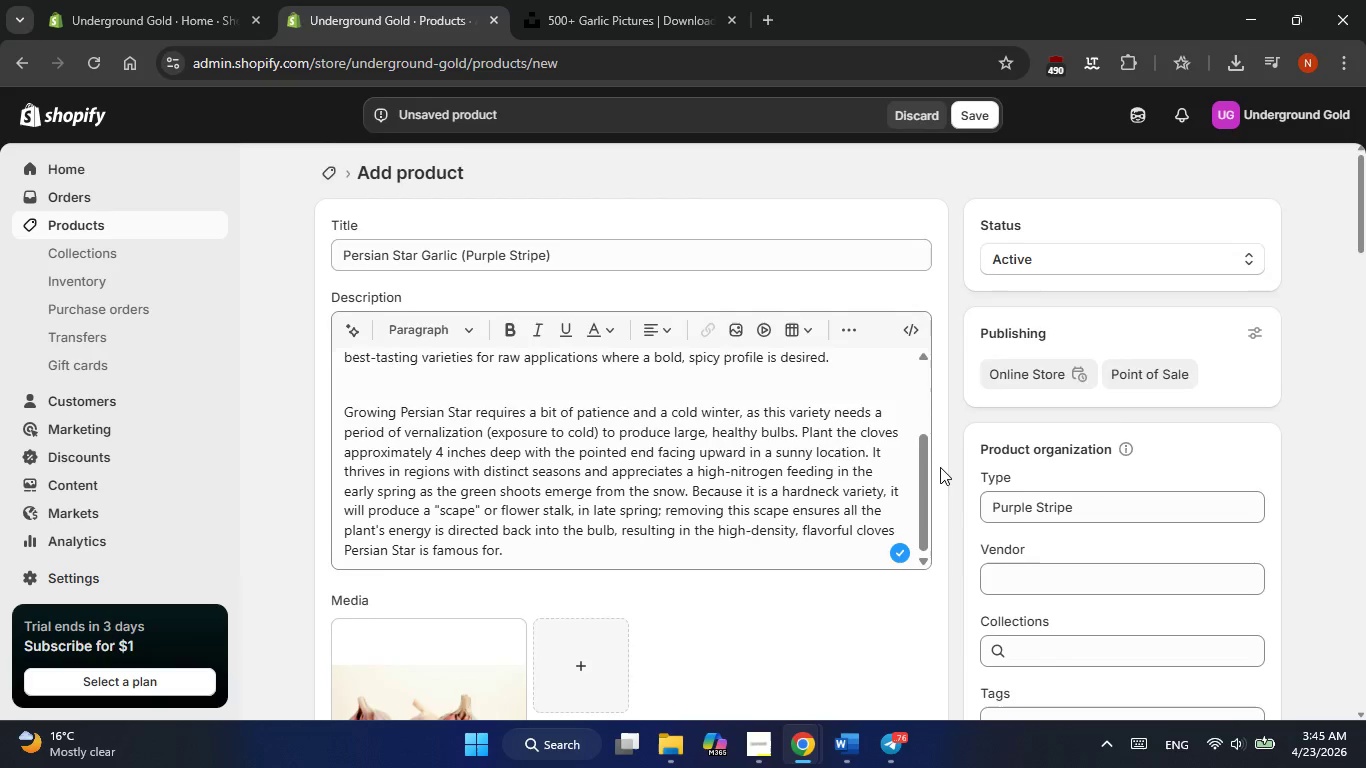 
scroll: coordinate [940, 467], scroll_direction: down, amount: 1.0
 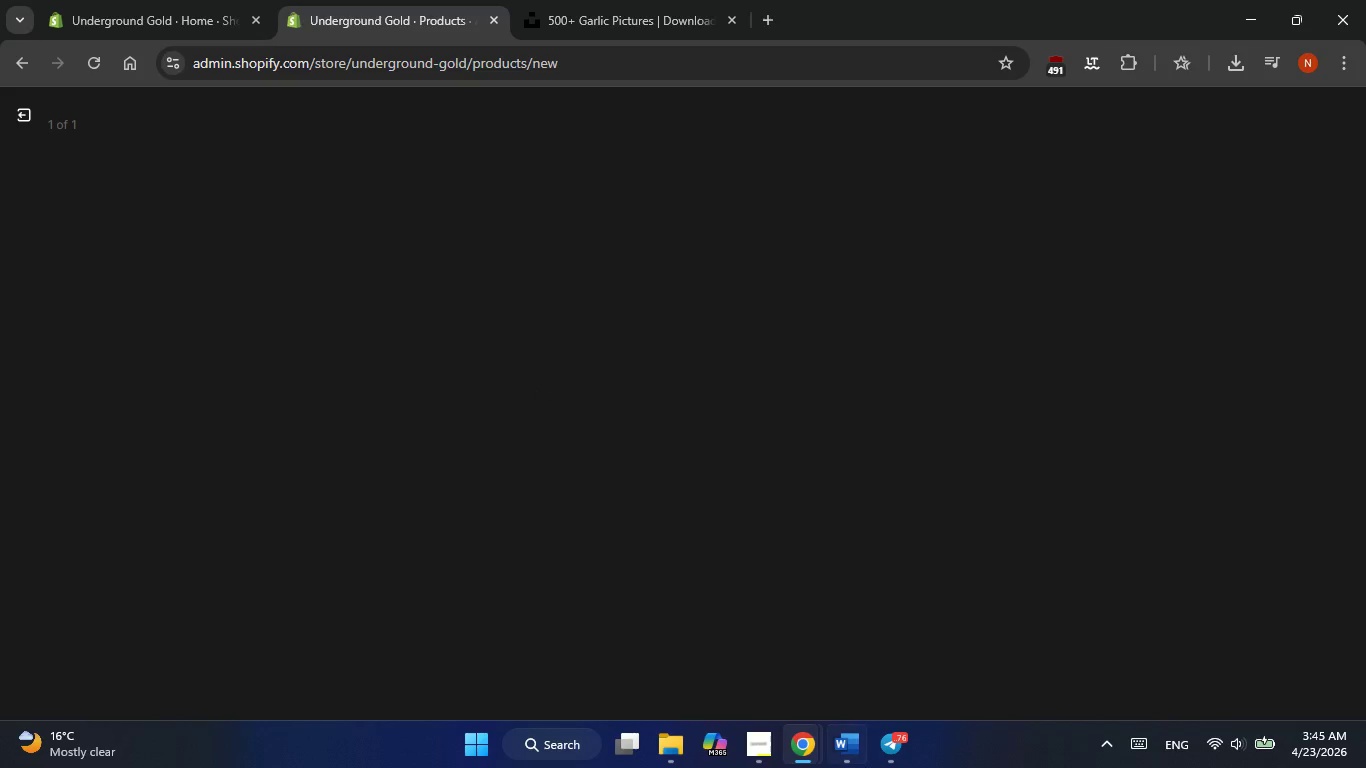 
left_click([854, 743])
 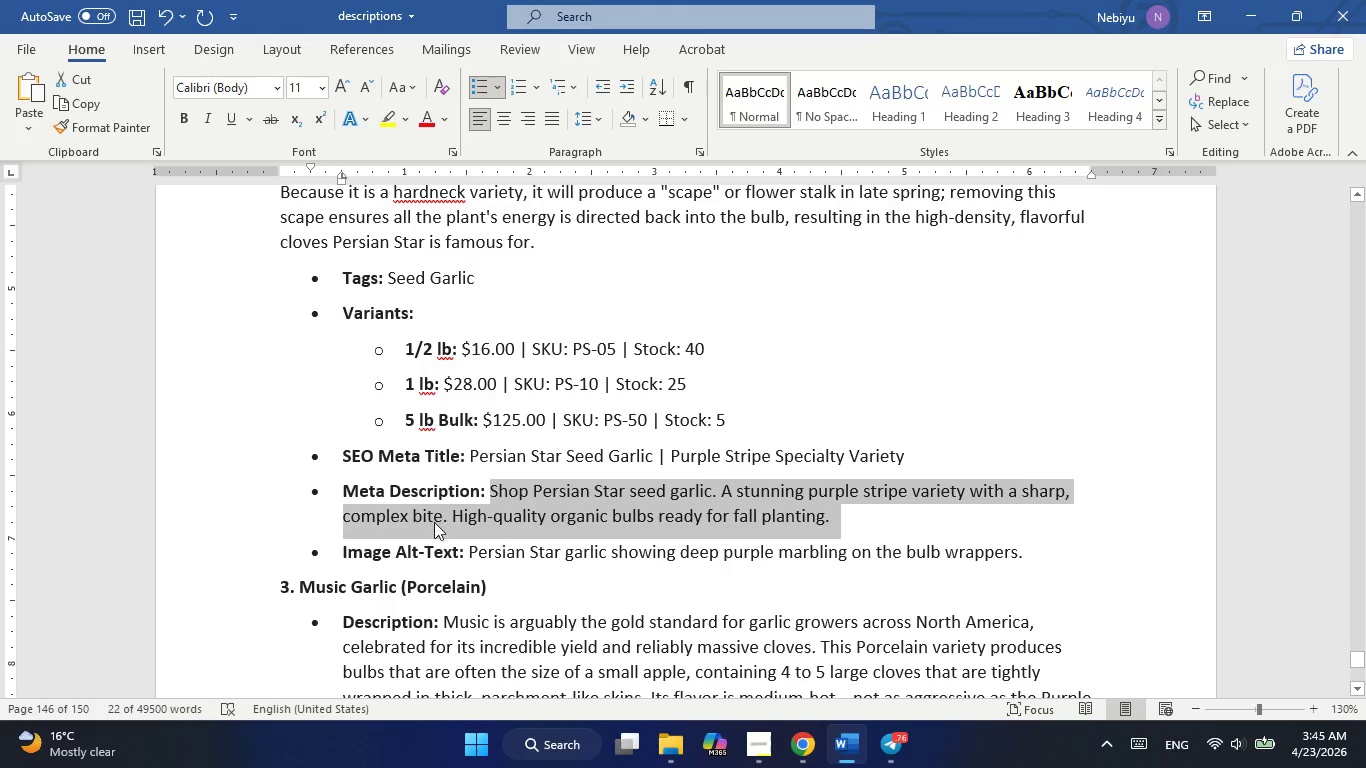 
left_click_drag(start_coordinate=[470, 548], to_coordinate=[1046, 565])
 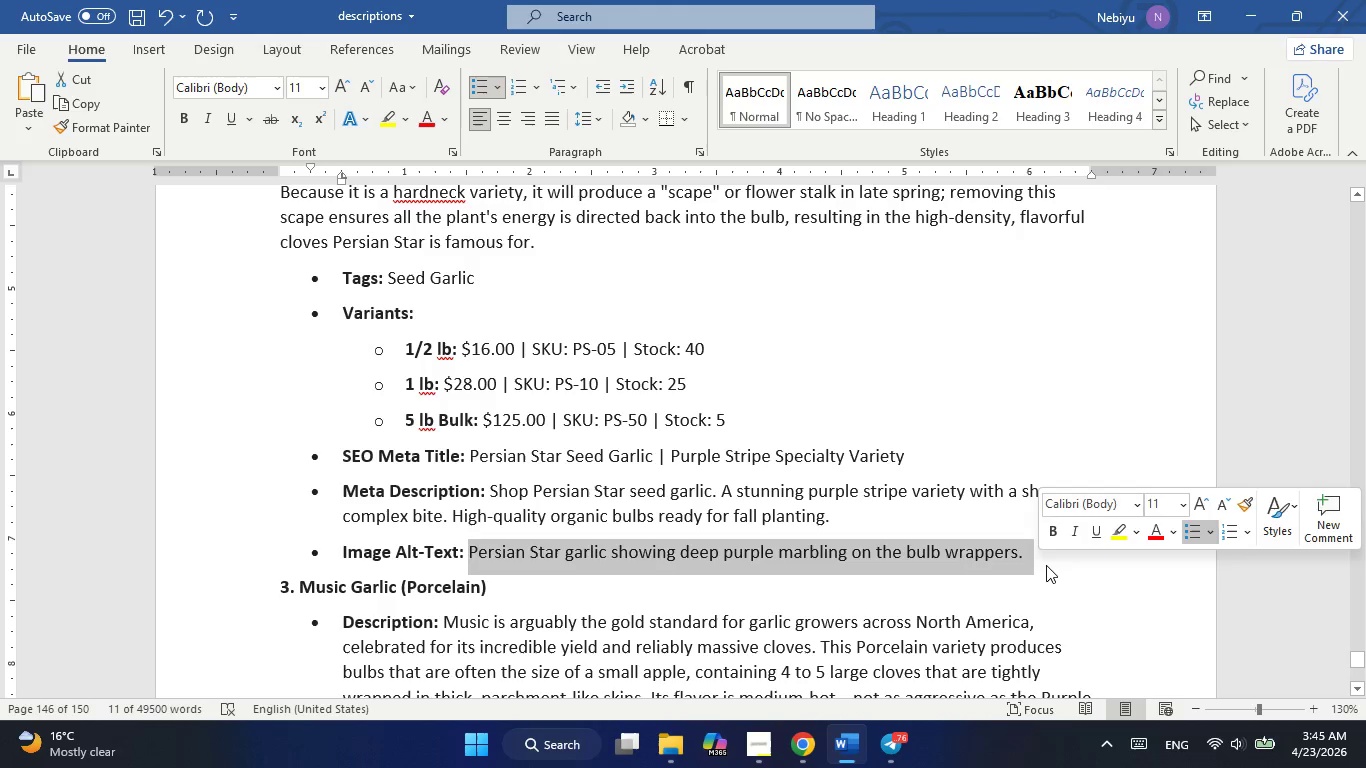 
key(Control+C)
 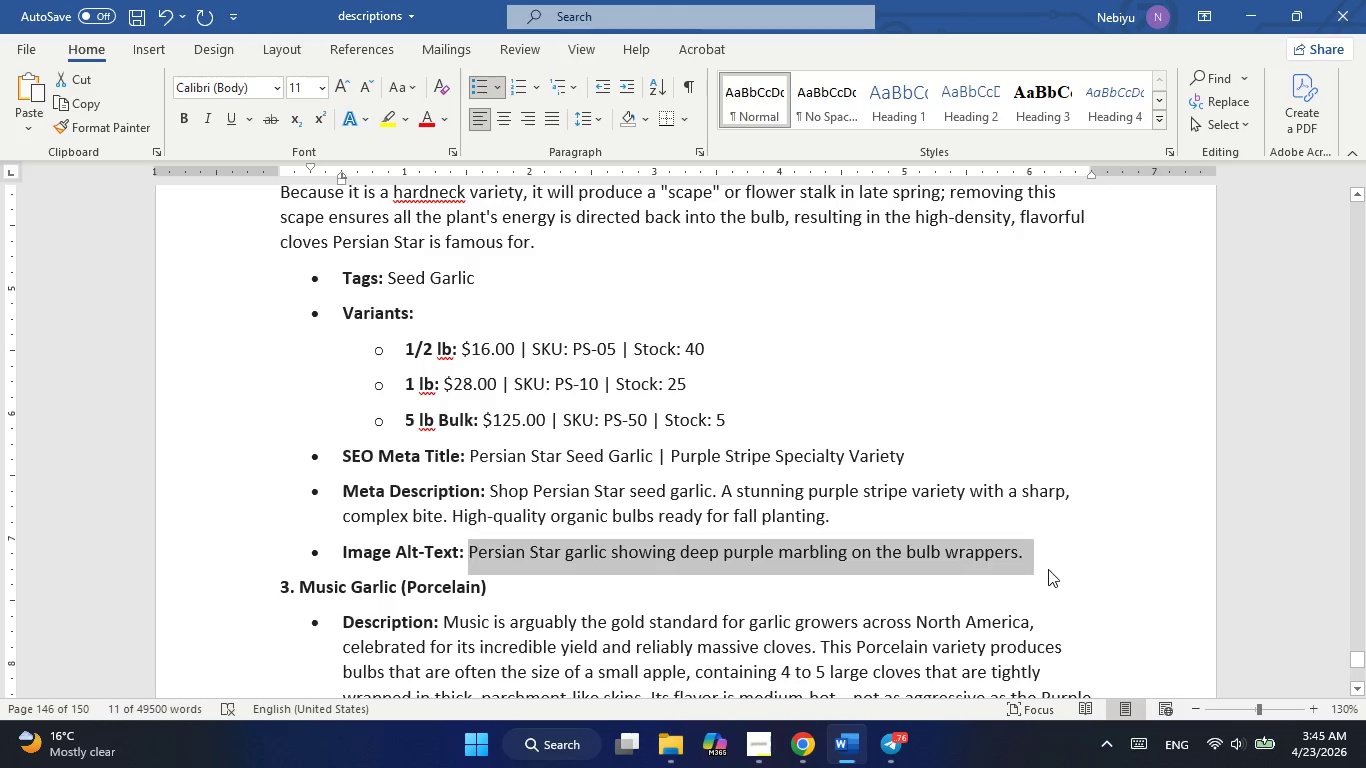 
key(Alt+AltLeft)
 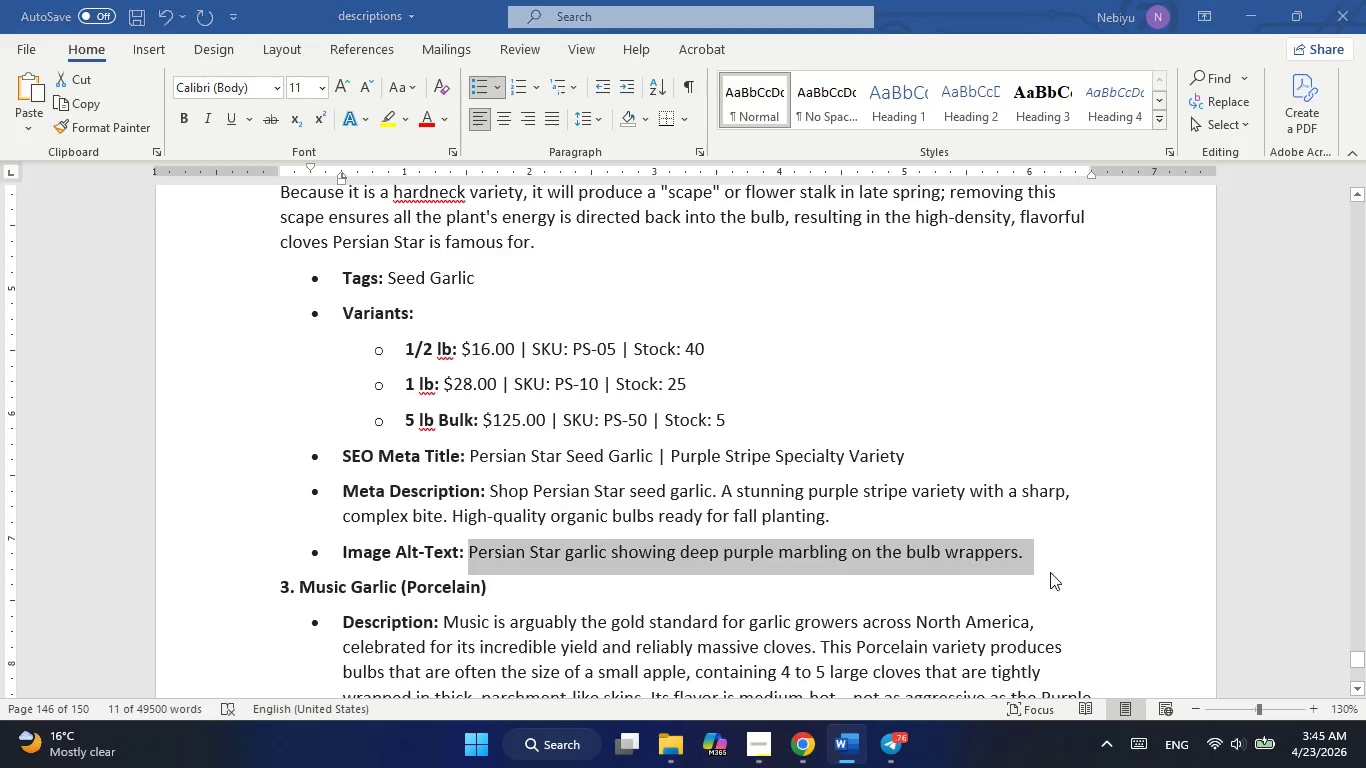 
key(Alt+Tab)
 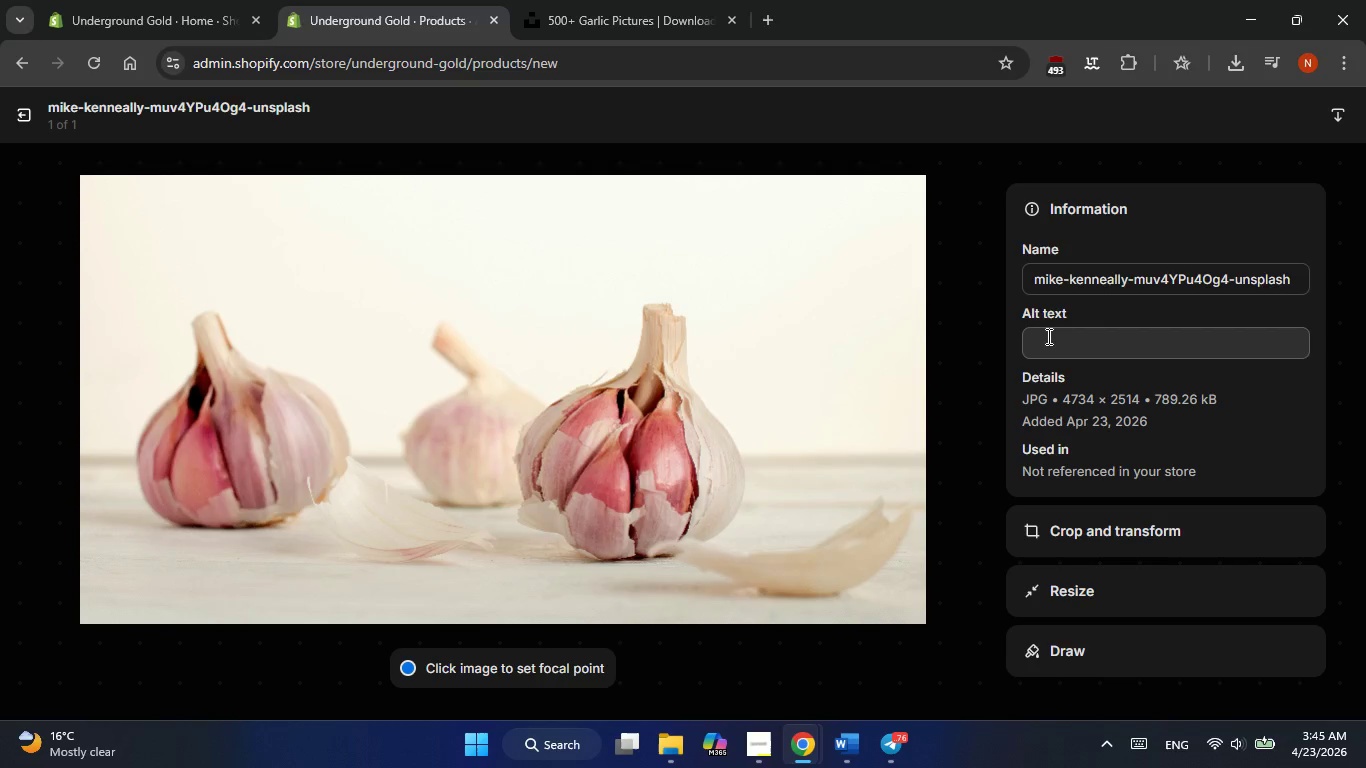 
left_click([1047, 339])
 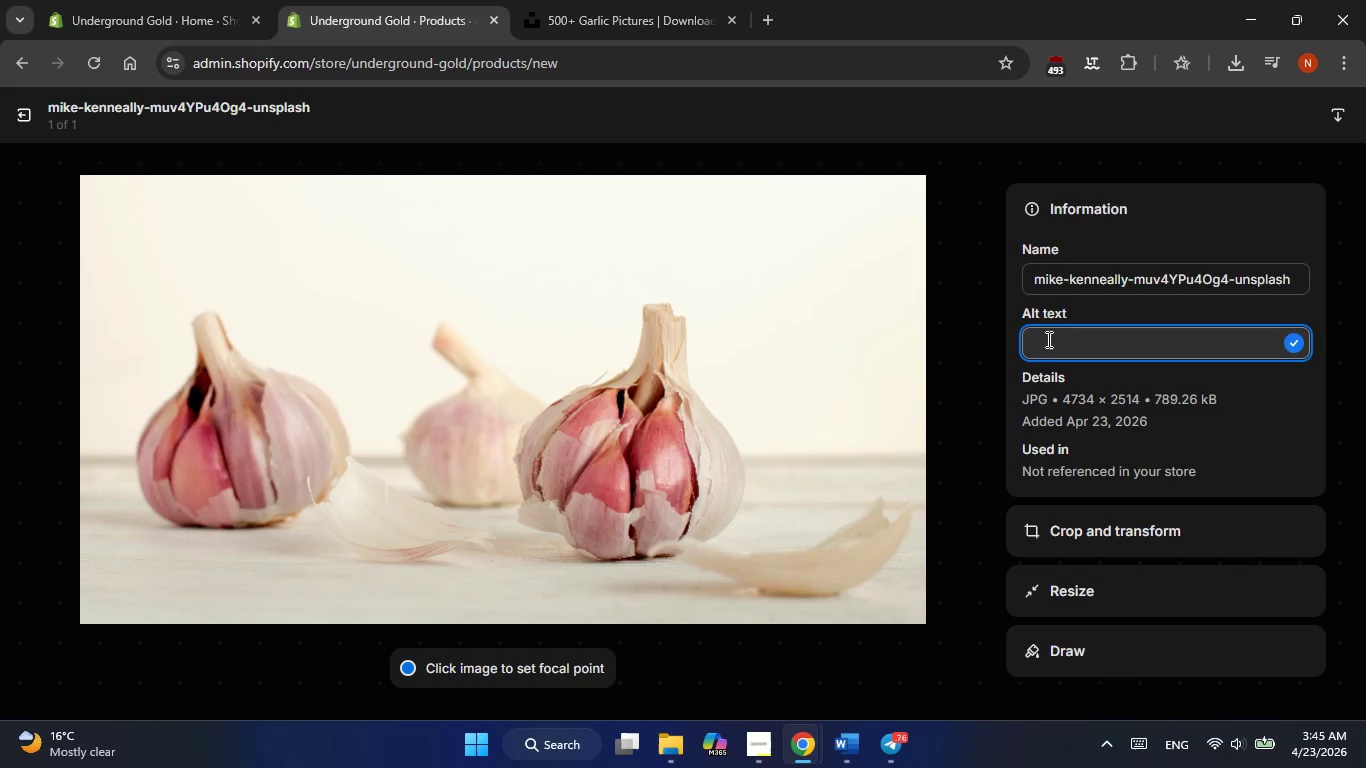 
right_click([1047, 339])
 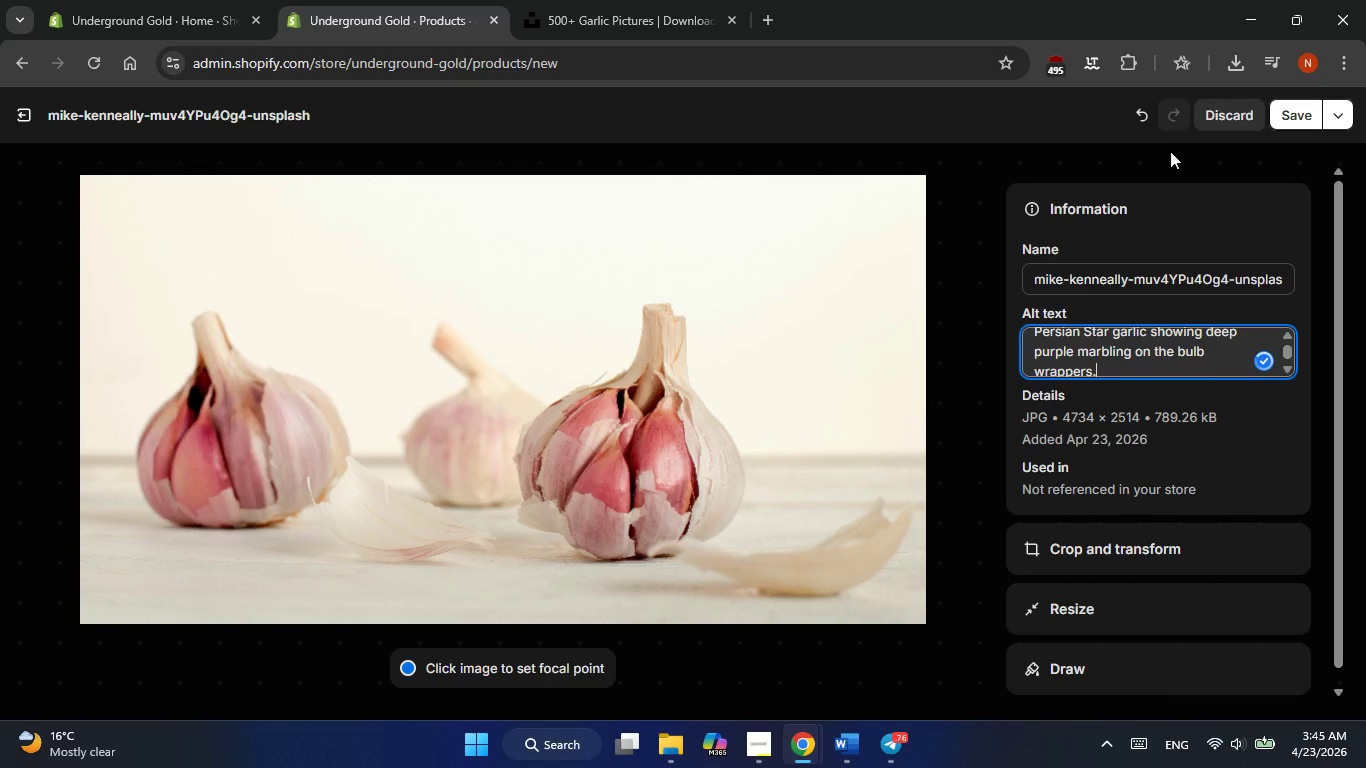 
left_click([1298, 113])
 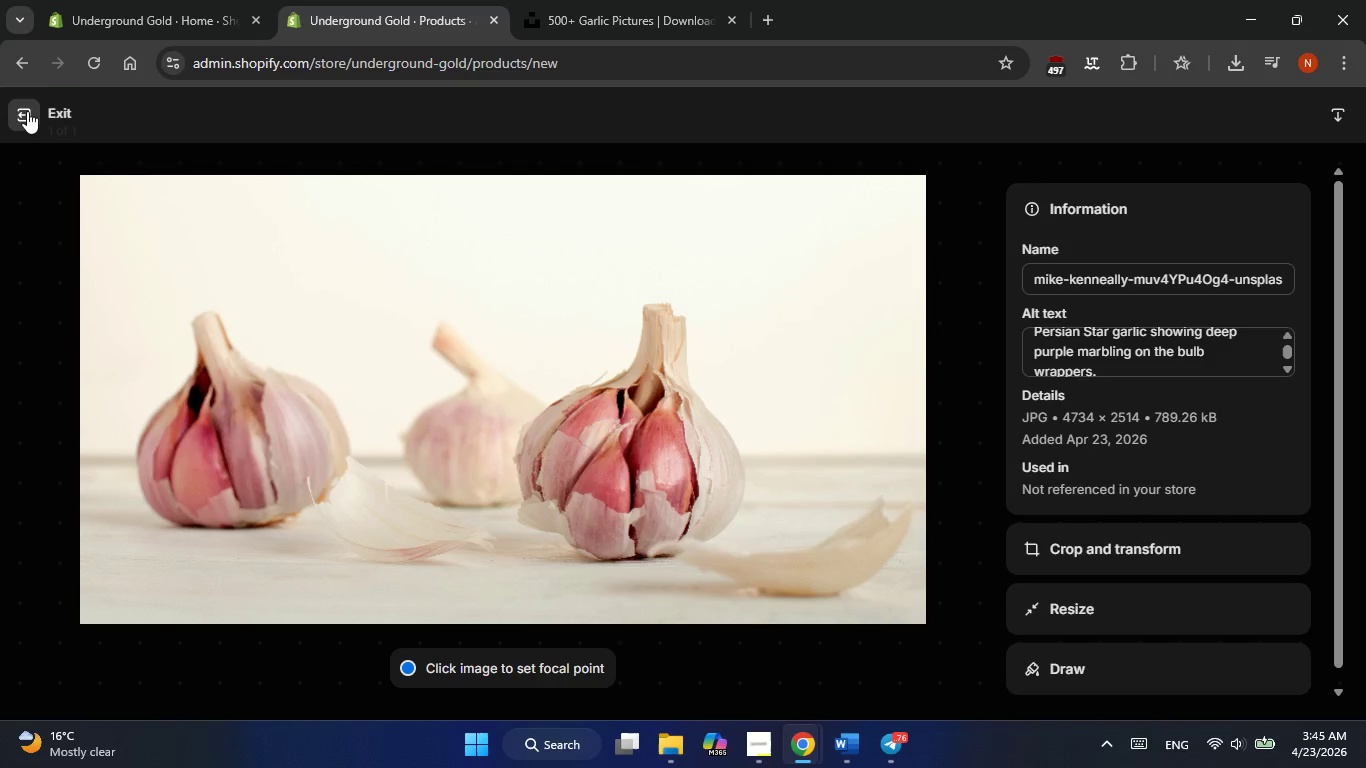 
left_click([25, 112])
 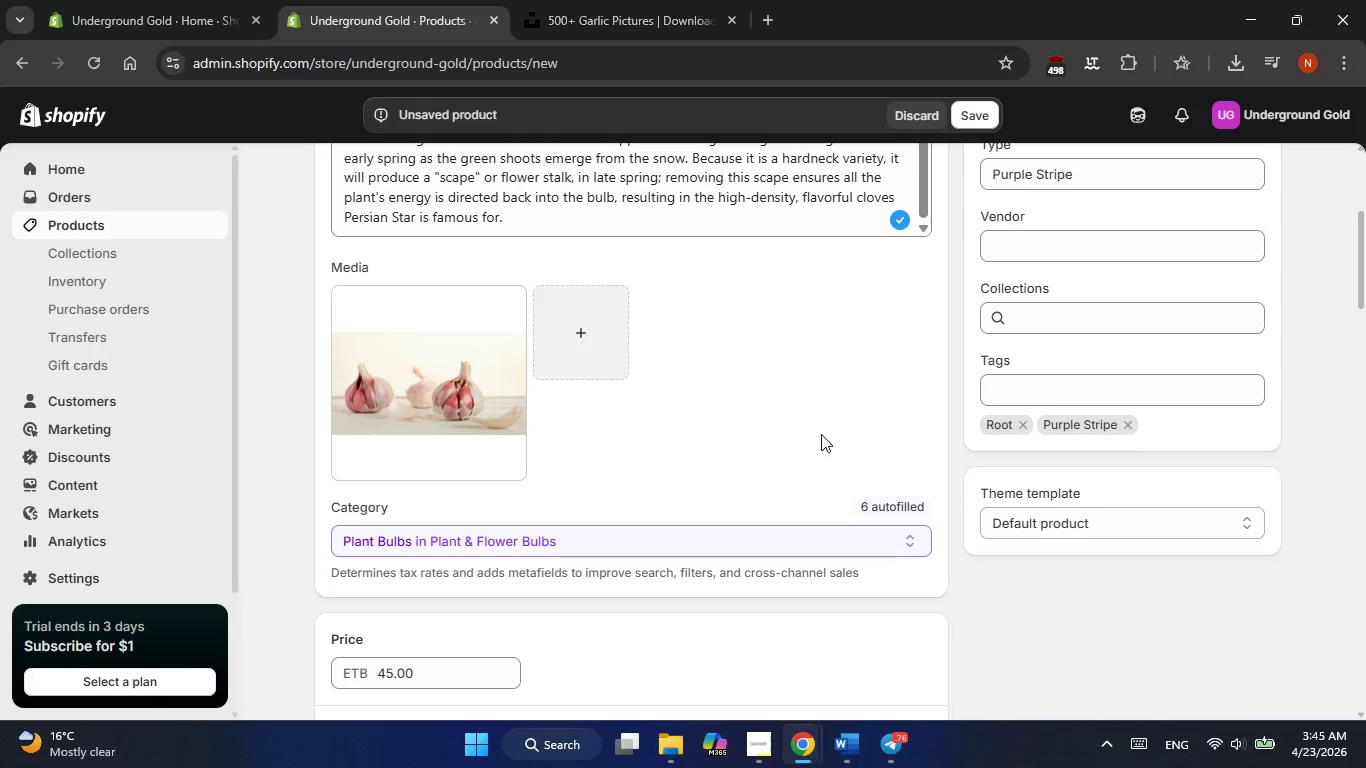 
scroll: coordinate [821, 434], scroll_direction: down, amount: 6.0
 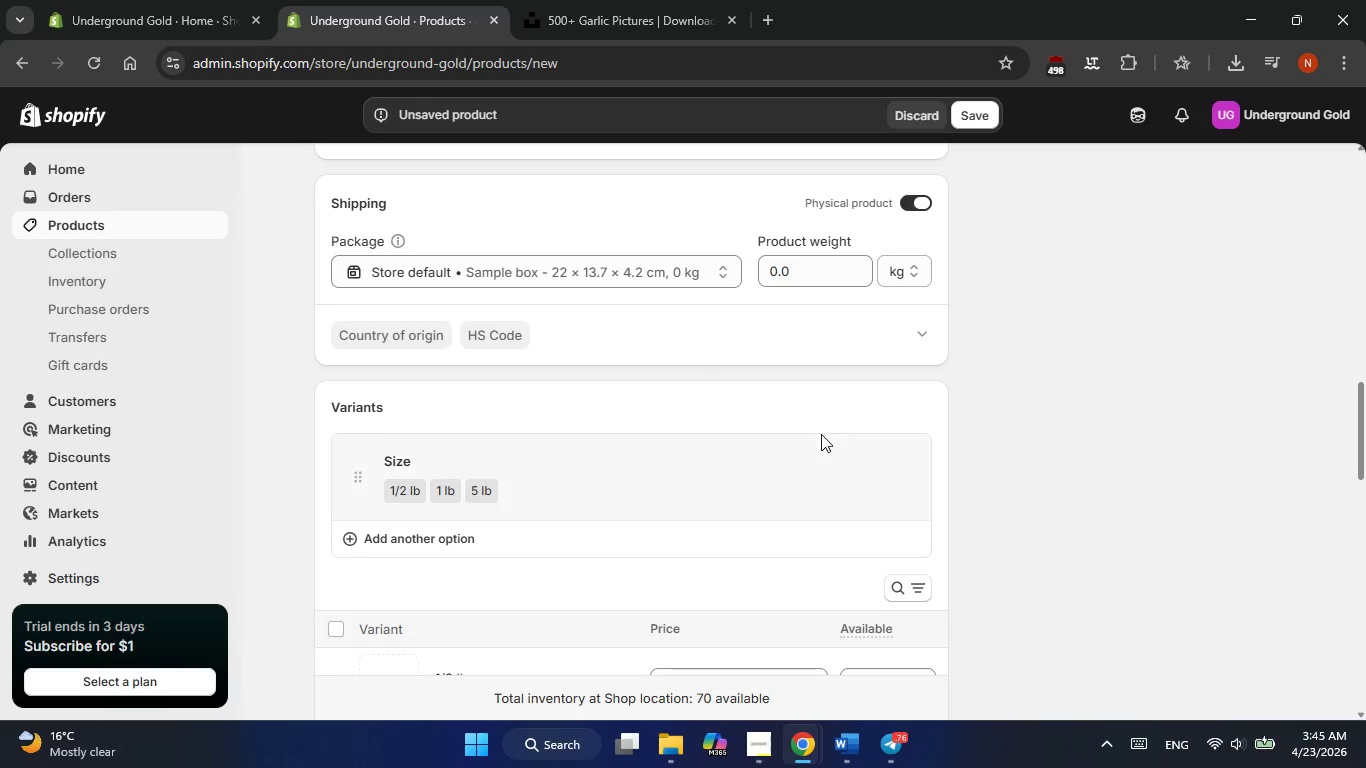 
scroll: coordinate [821, 434], scroll_direction: none, amount: 0.0
 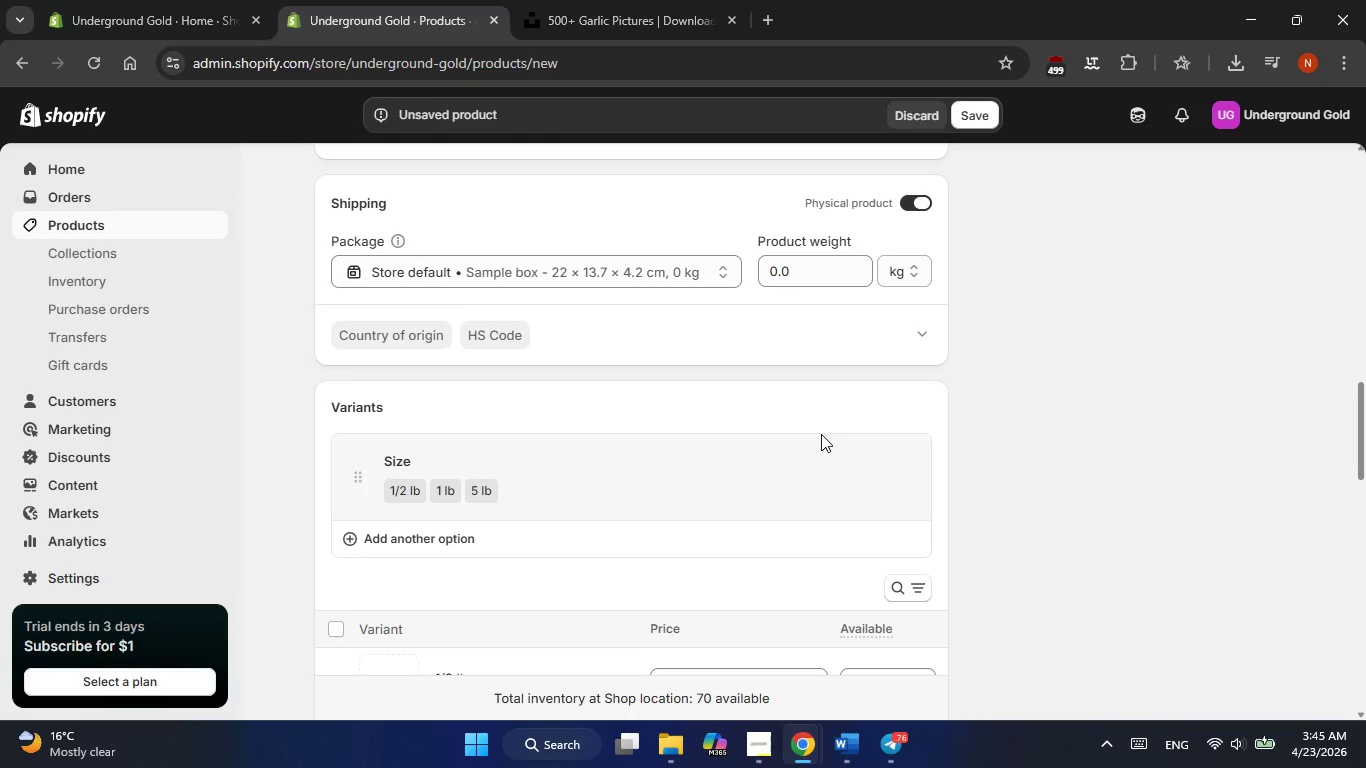 
scroll: coordinate [821, 434], scroll_direction: down, amount: 2.0
 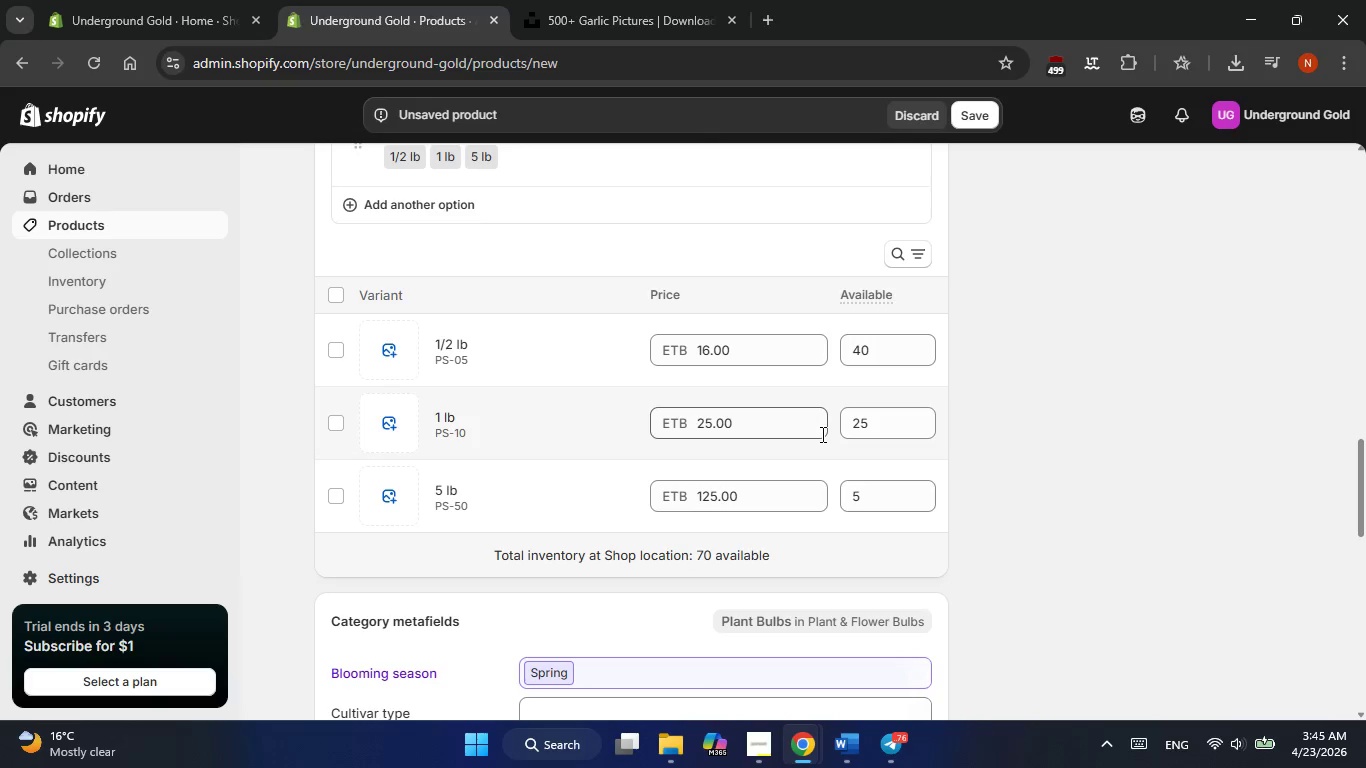 
scroll: coordinate [821, 434], scroll_direction: up, amount: 7.0
 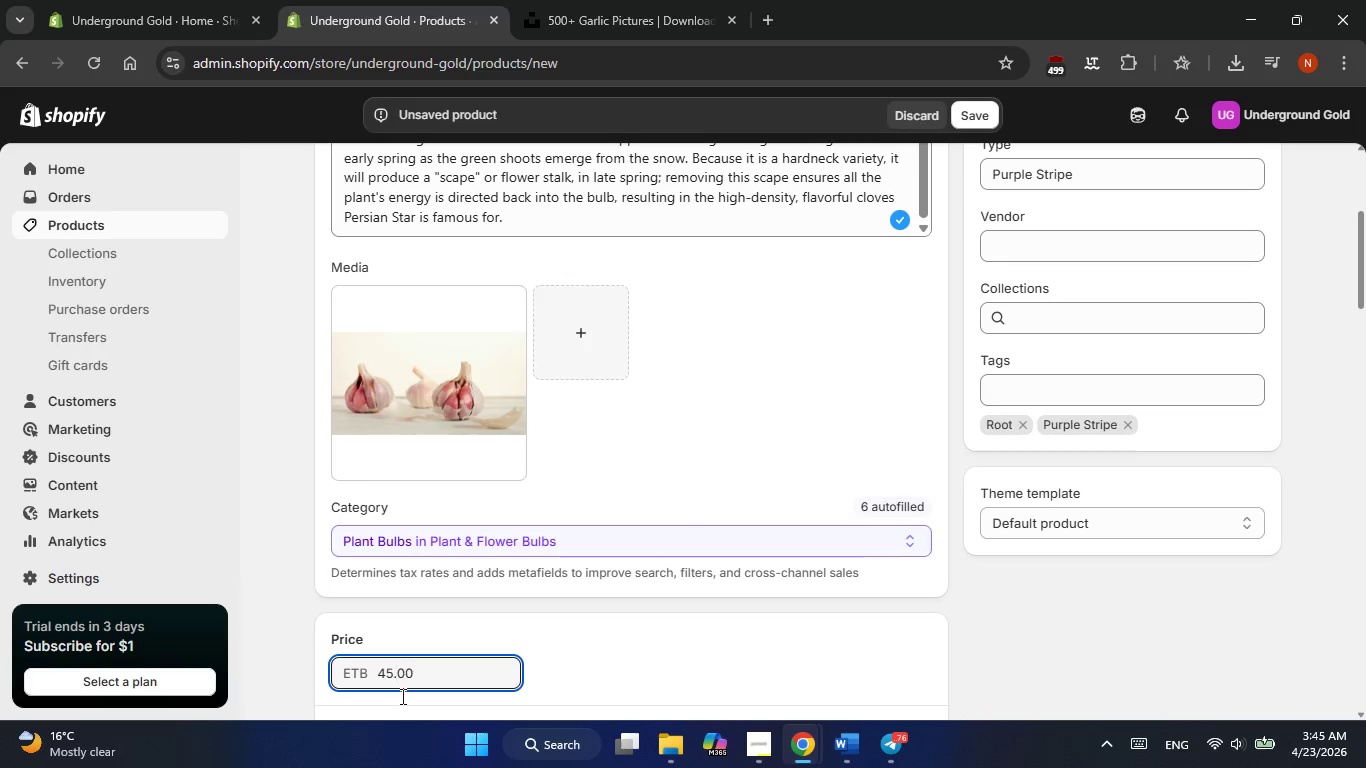 
key(ArrowLeft)
 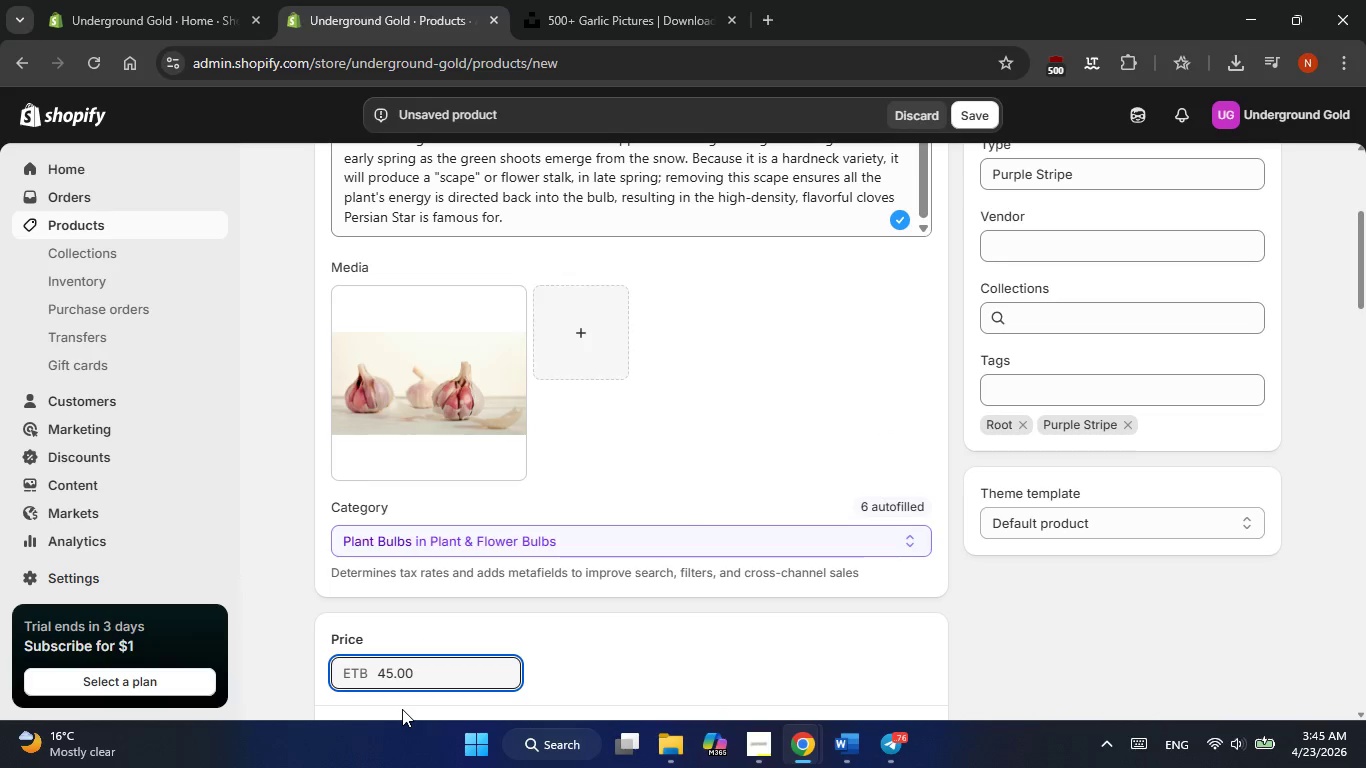 
key(Backspace)
 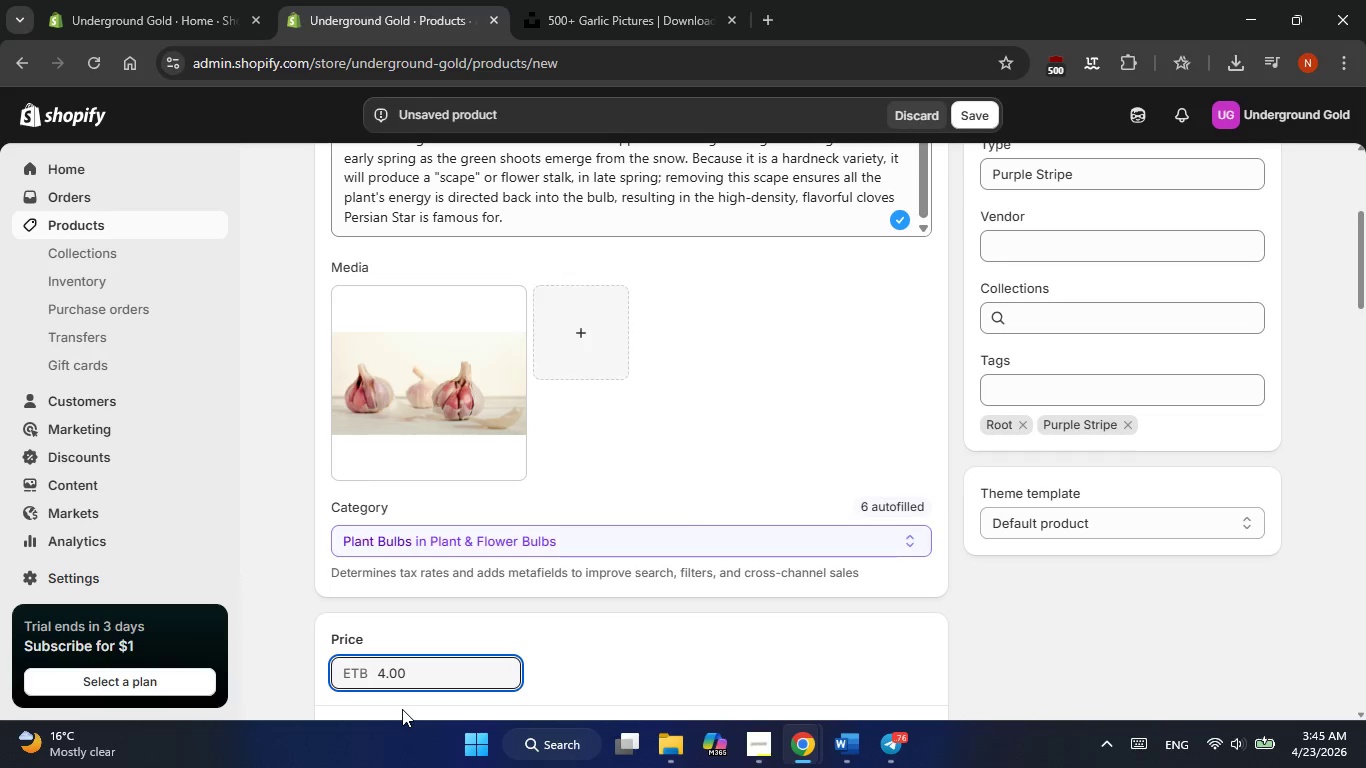 
key(Backspace)
 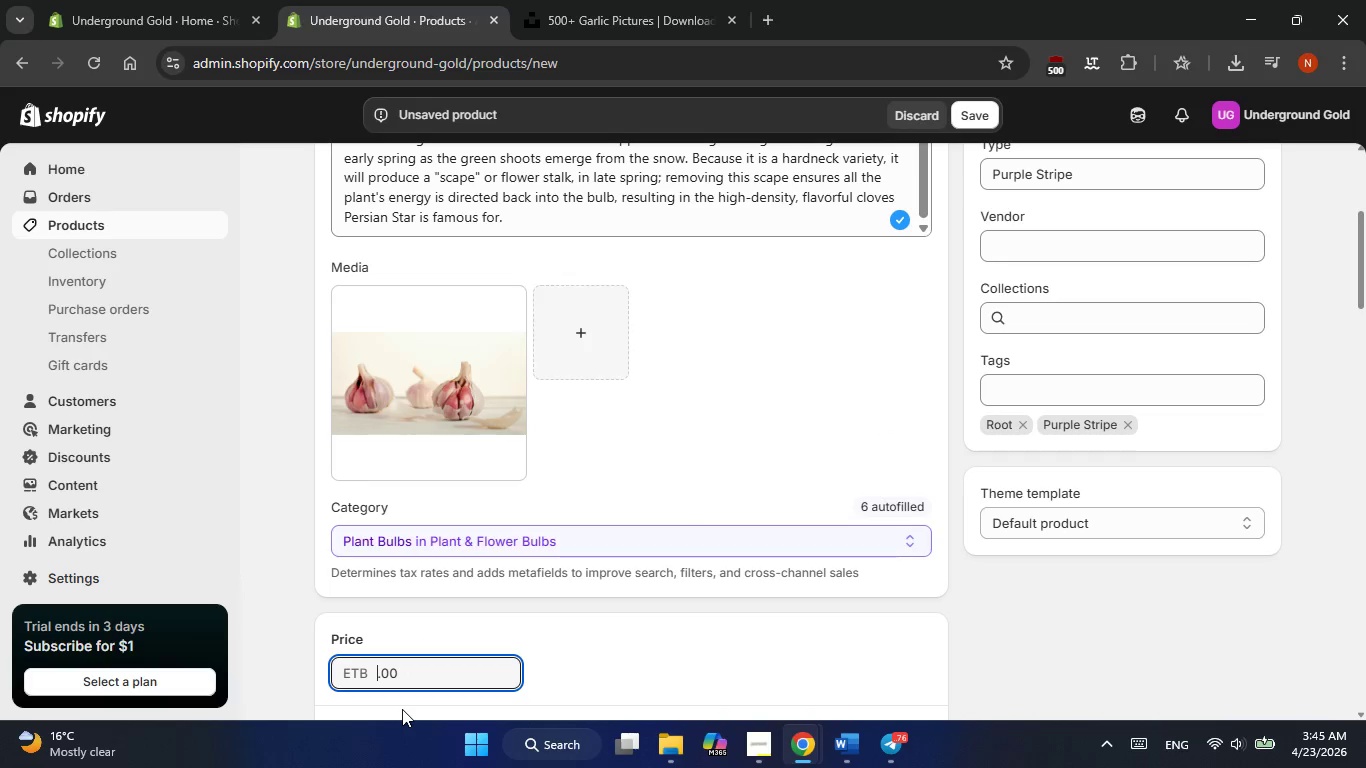 
key(Backspace)
 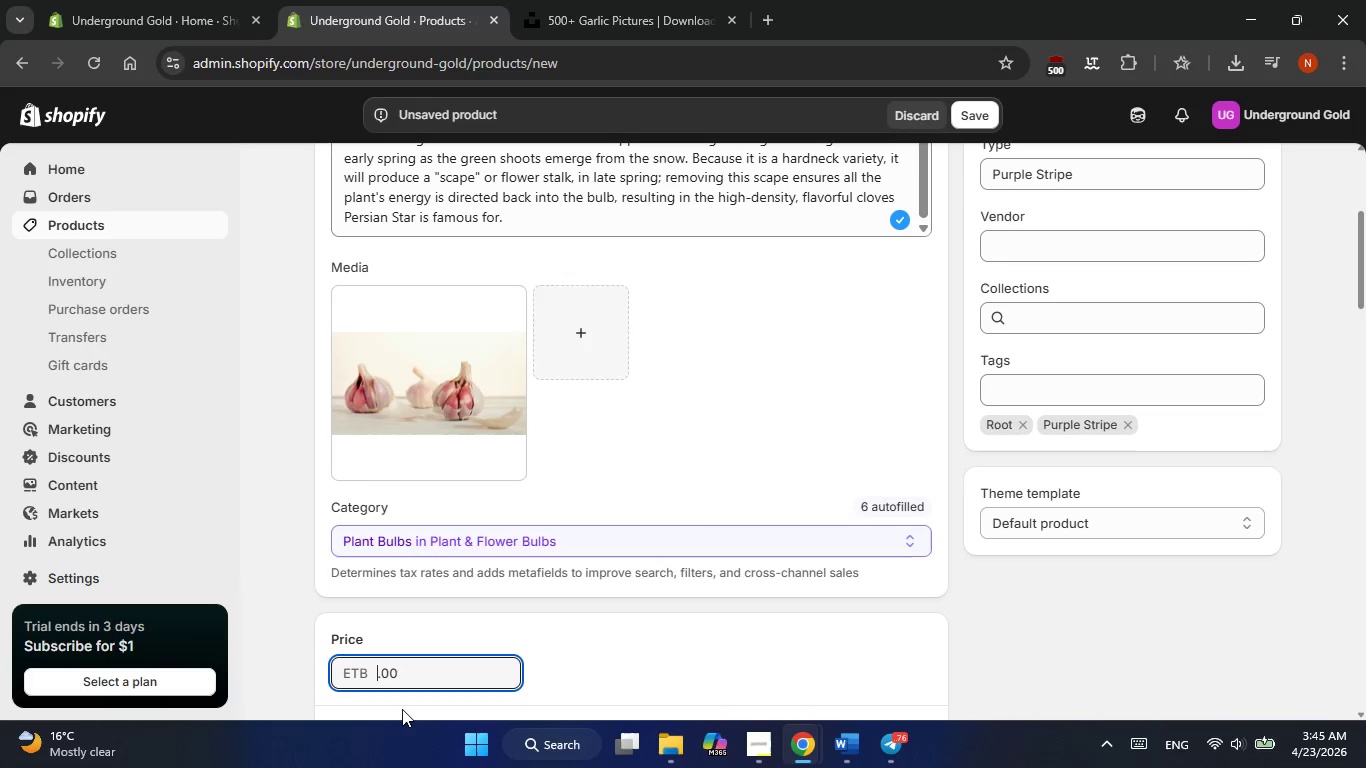 
key(Numpad1)
 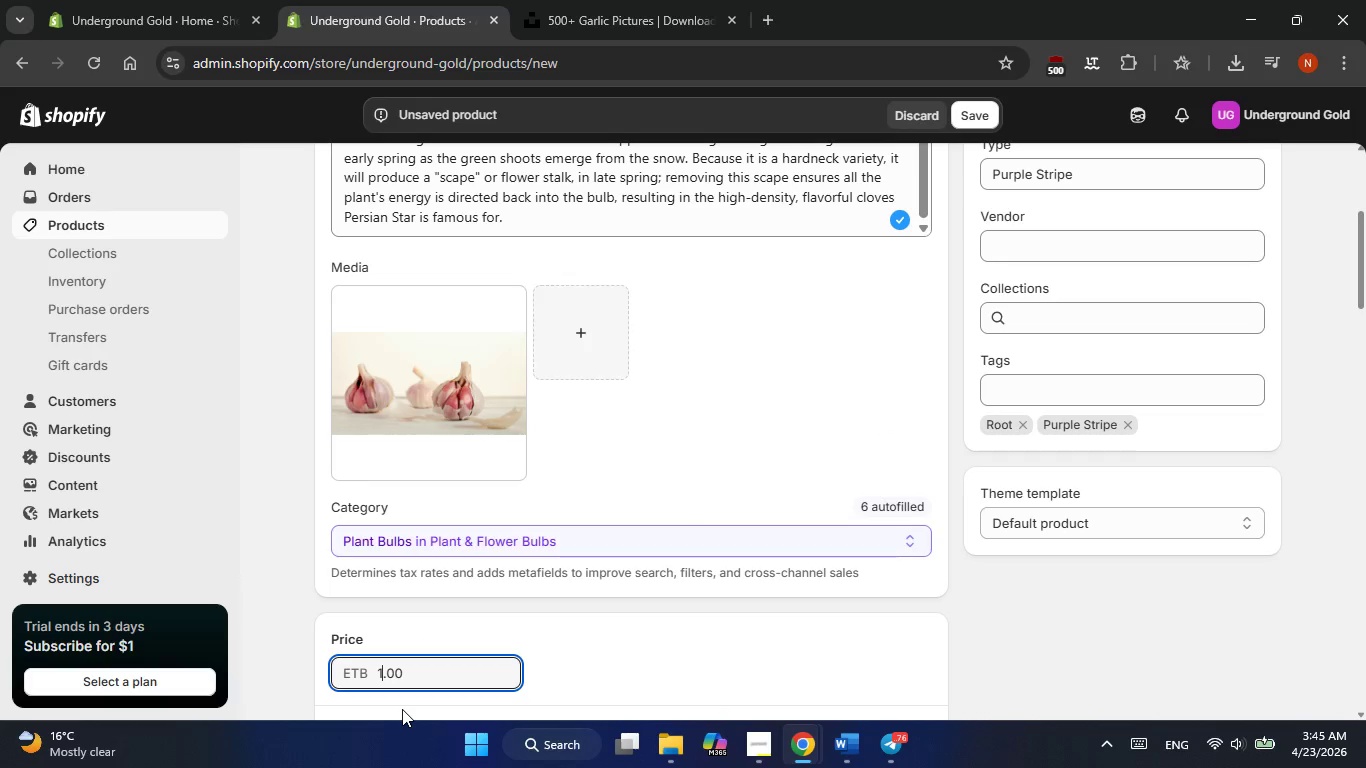 
key(Numpad6)
 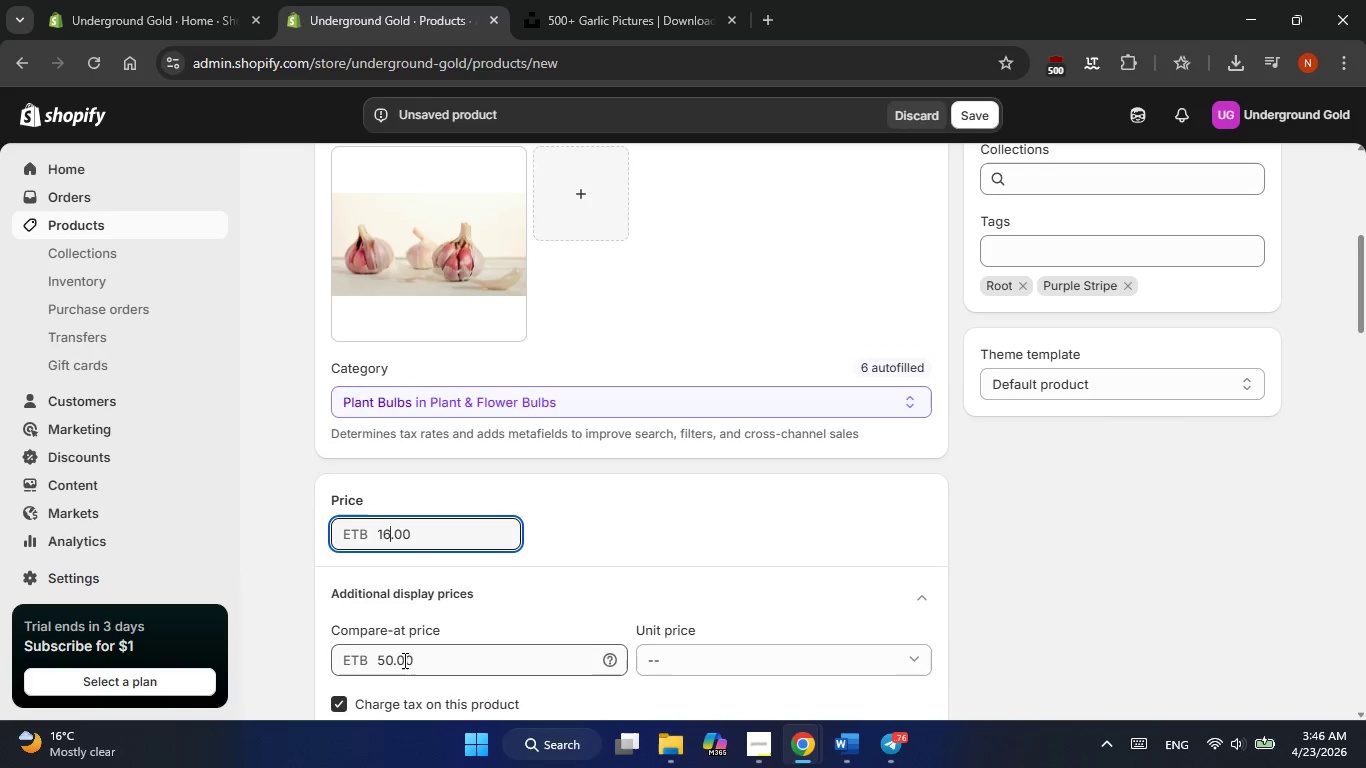 
left_click([398, 660])
 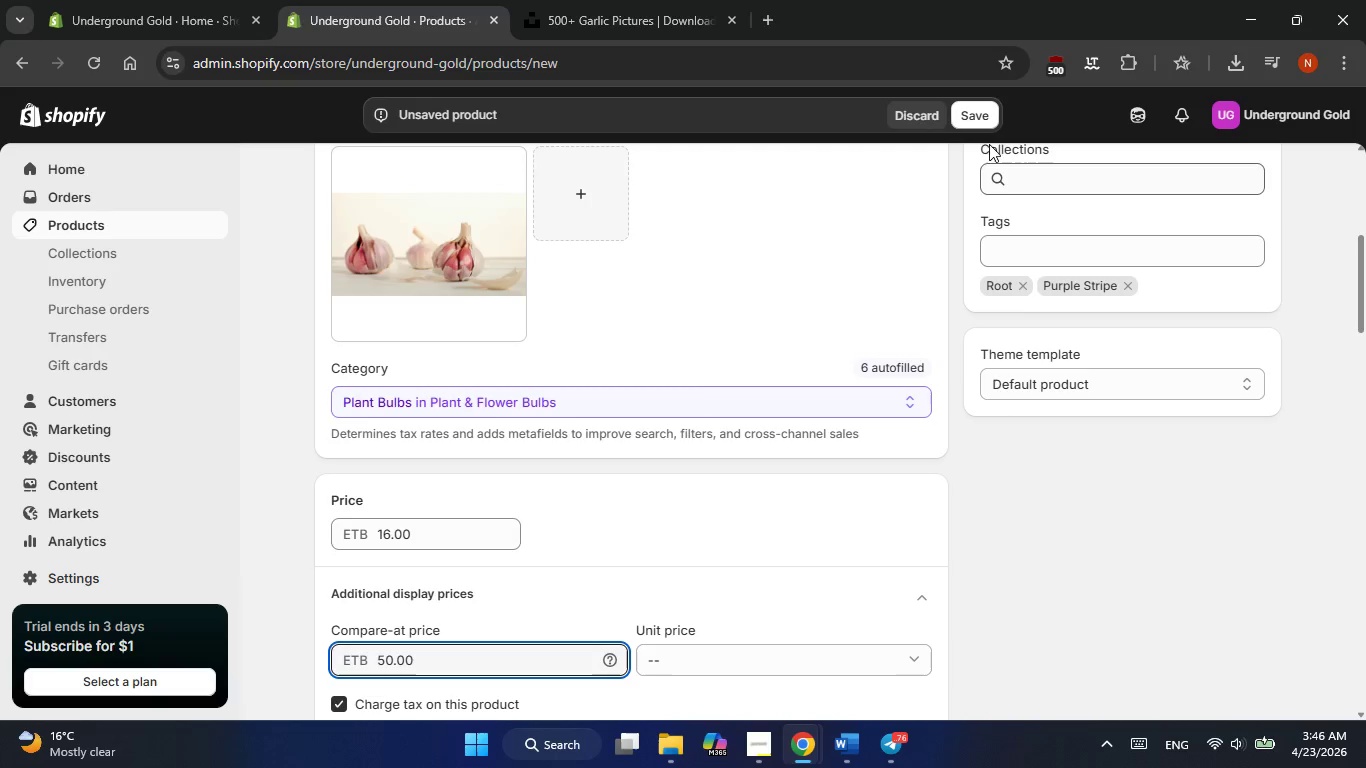 
left_click([971, 130])
 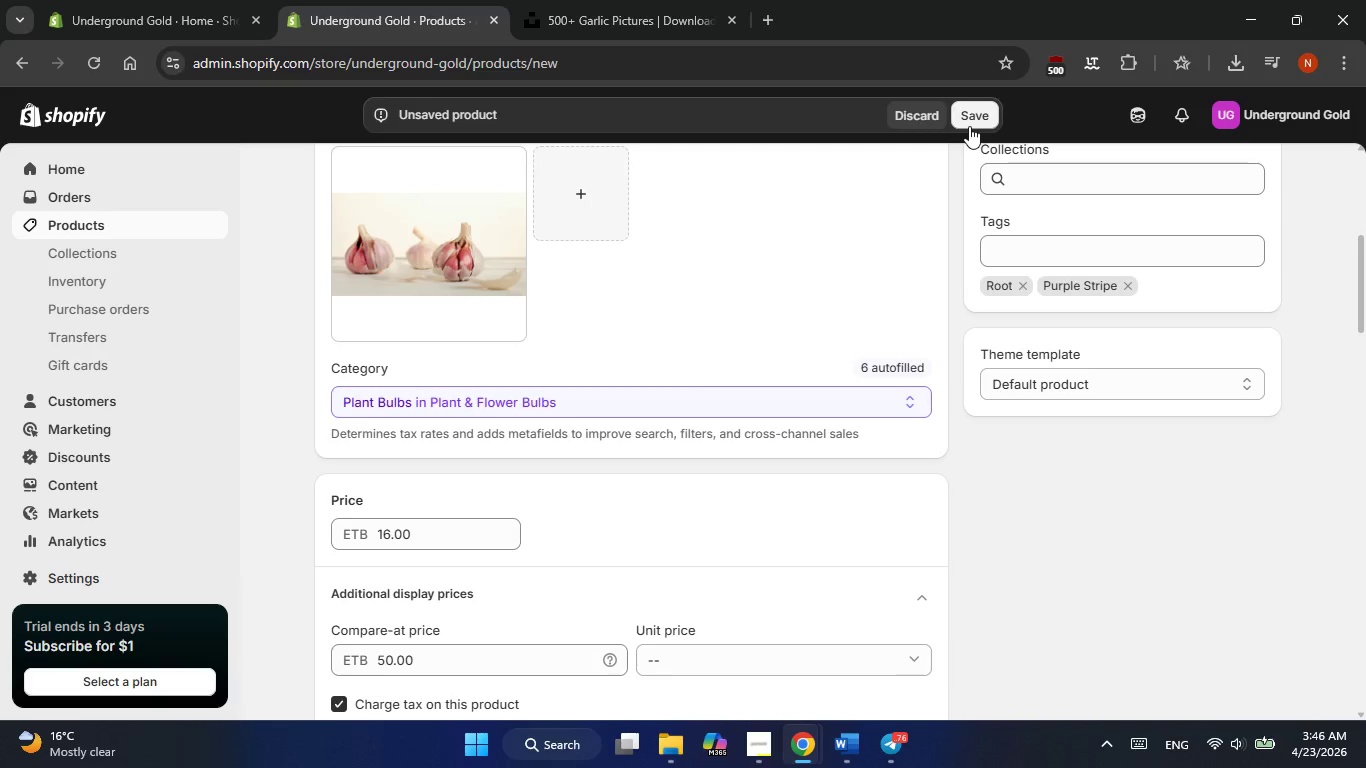 
left_click([969, 126])
 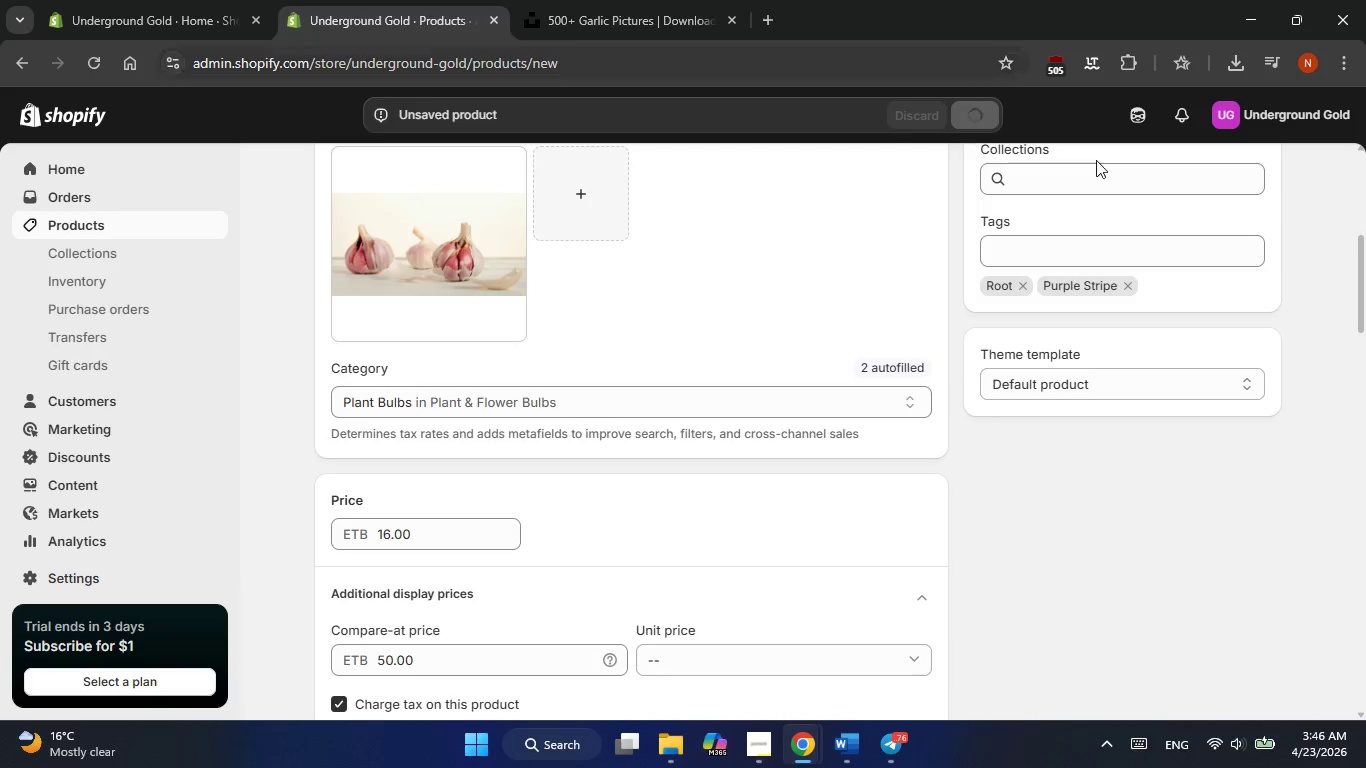 
wait(6.92)
 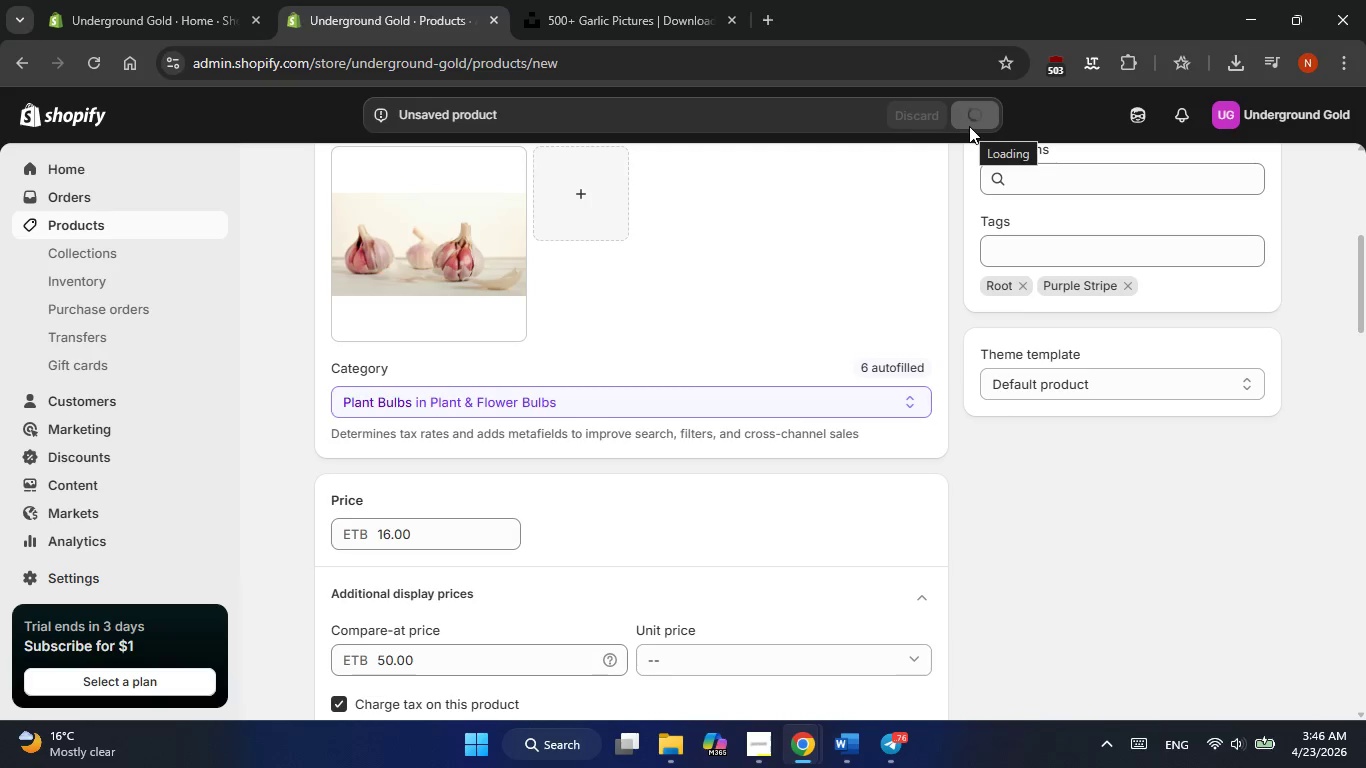 
scroll: coordinate [718, 498], scroll_direction: up, amount: 11.0
 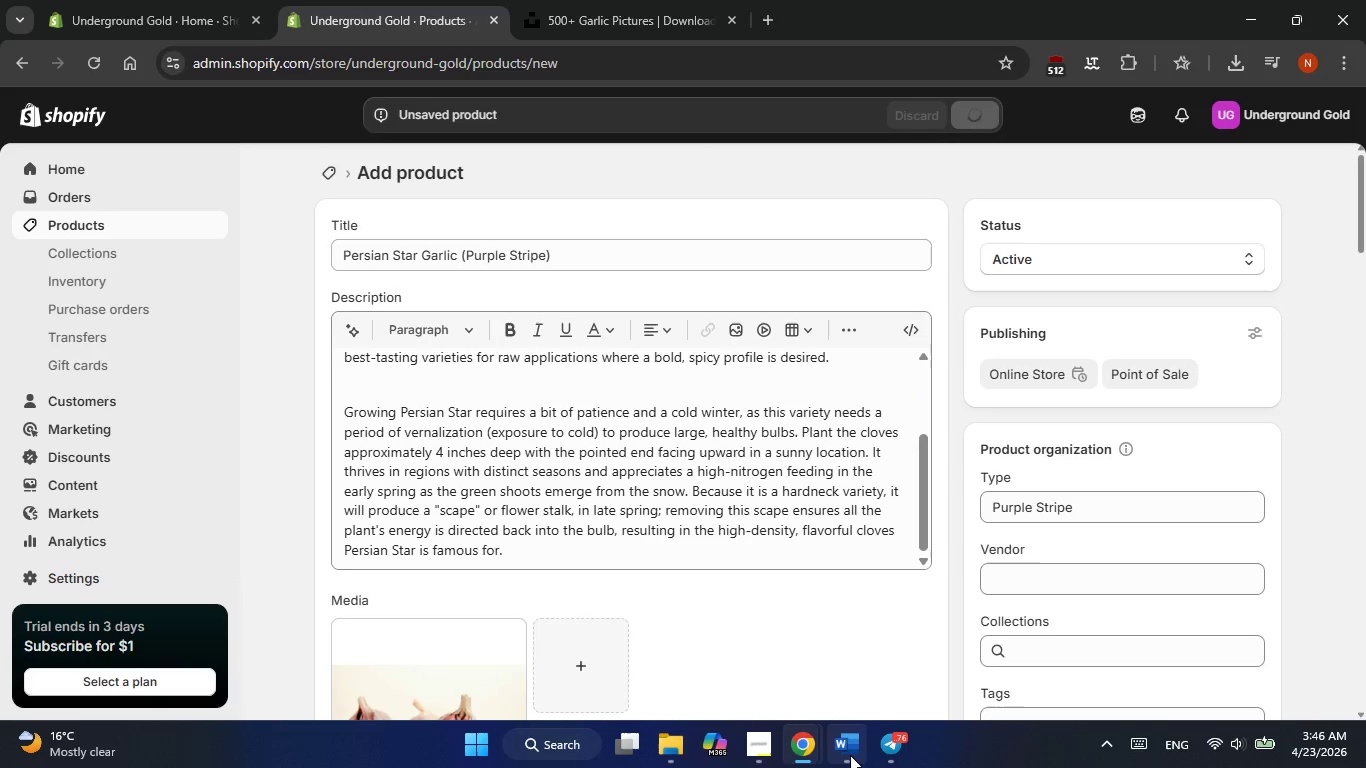 
left_click([850, 755])
 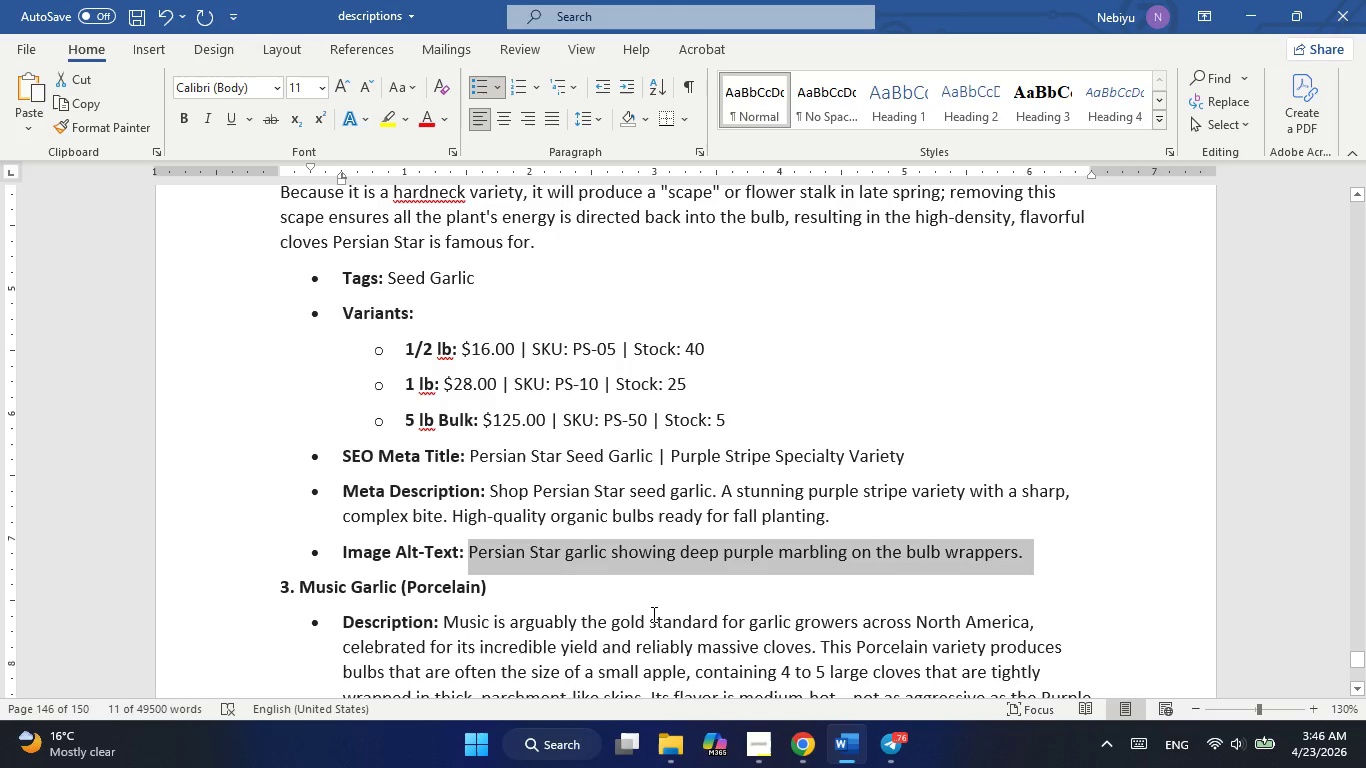 
scroll: coordinate [590, 583], scroll_direction: down, amount: 2.0
 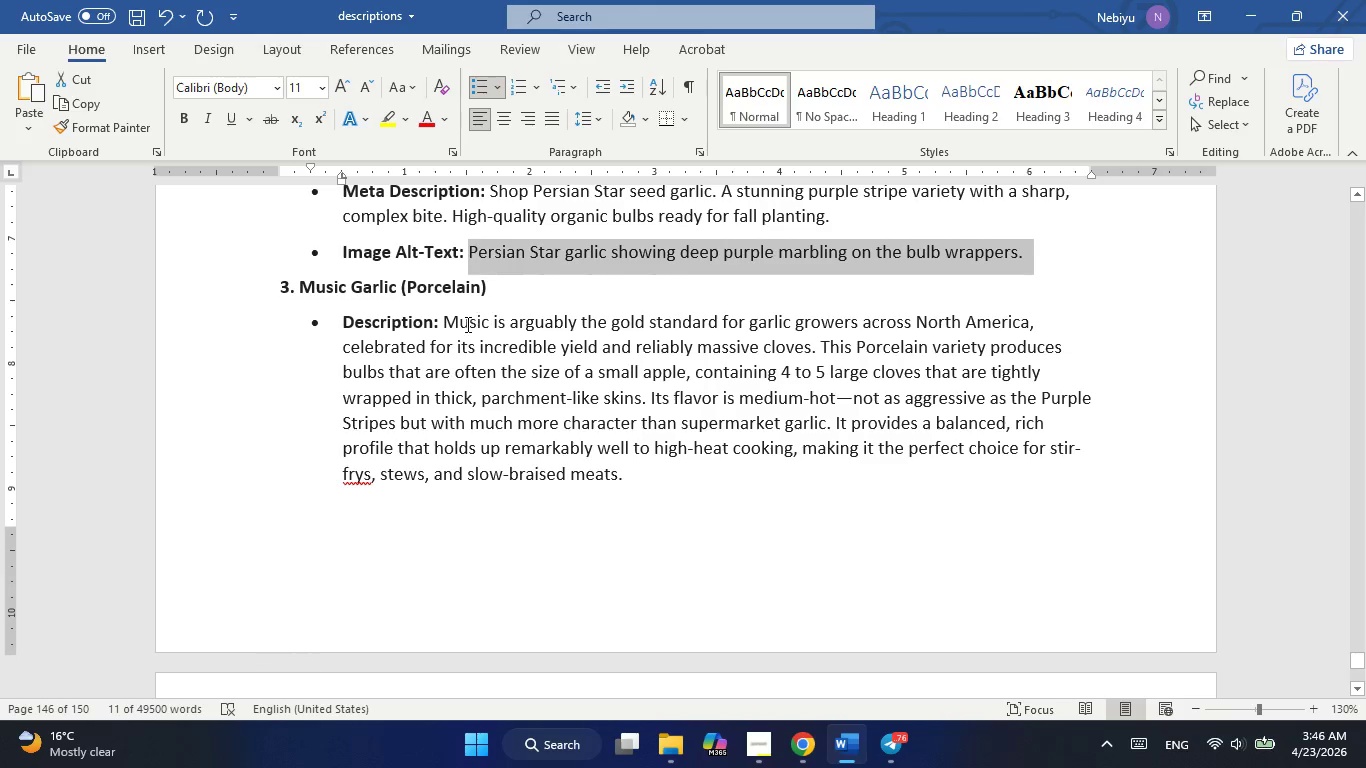 
left_click_drag(start_coordinate=[447, 319], to_coordinate=[516, 455])
 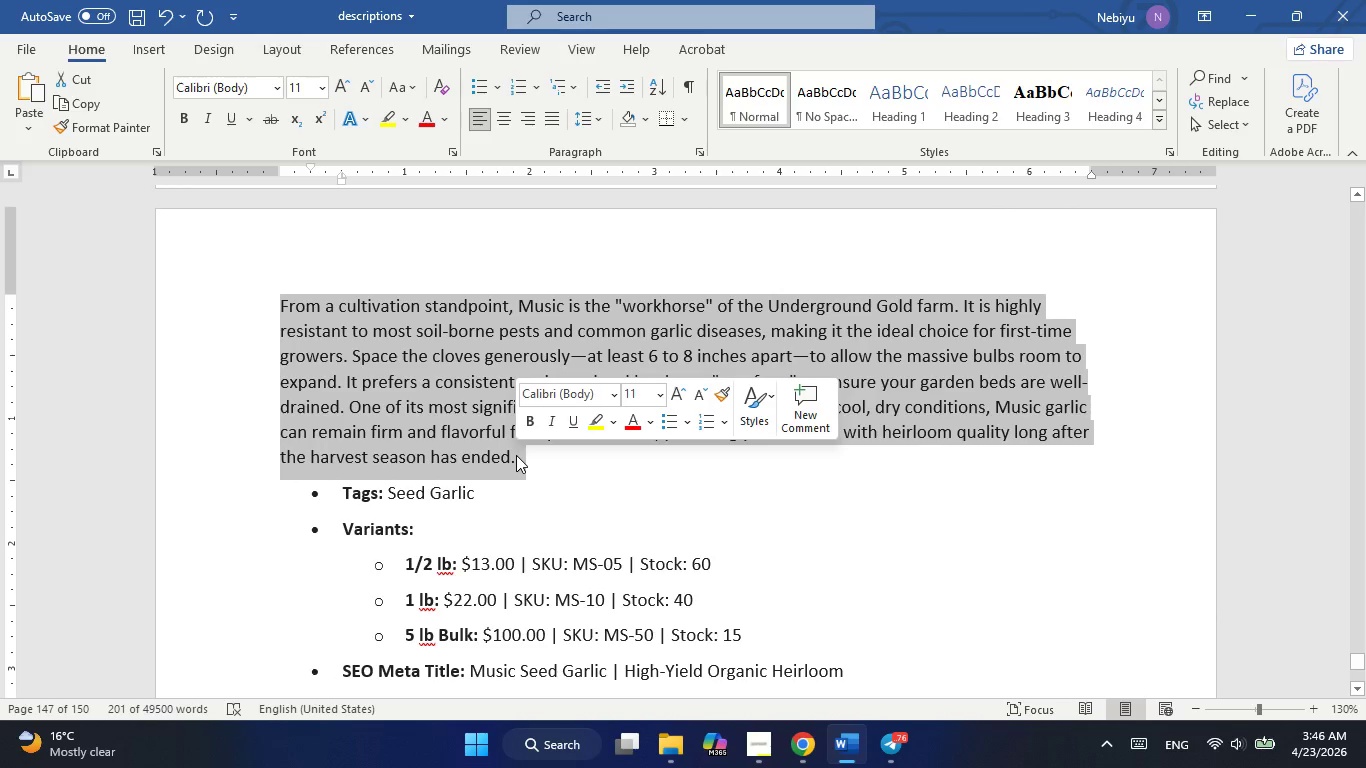 
key(Control+C)
 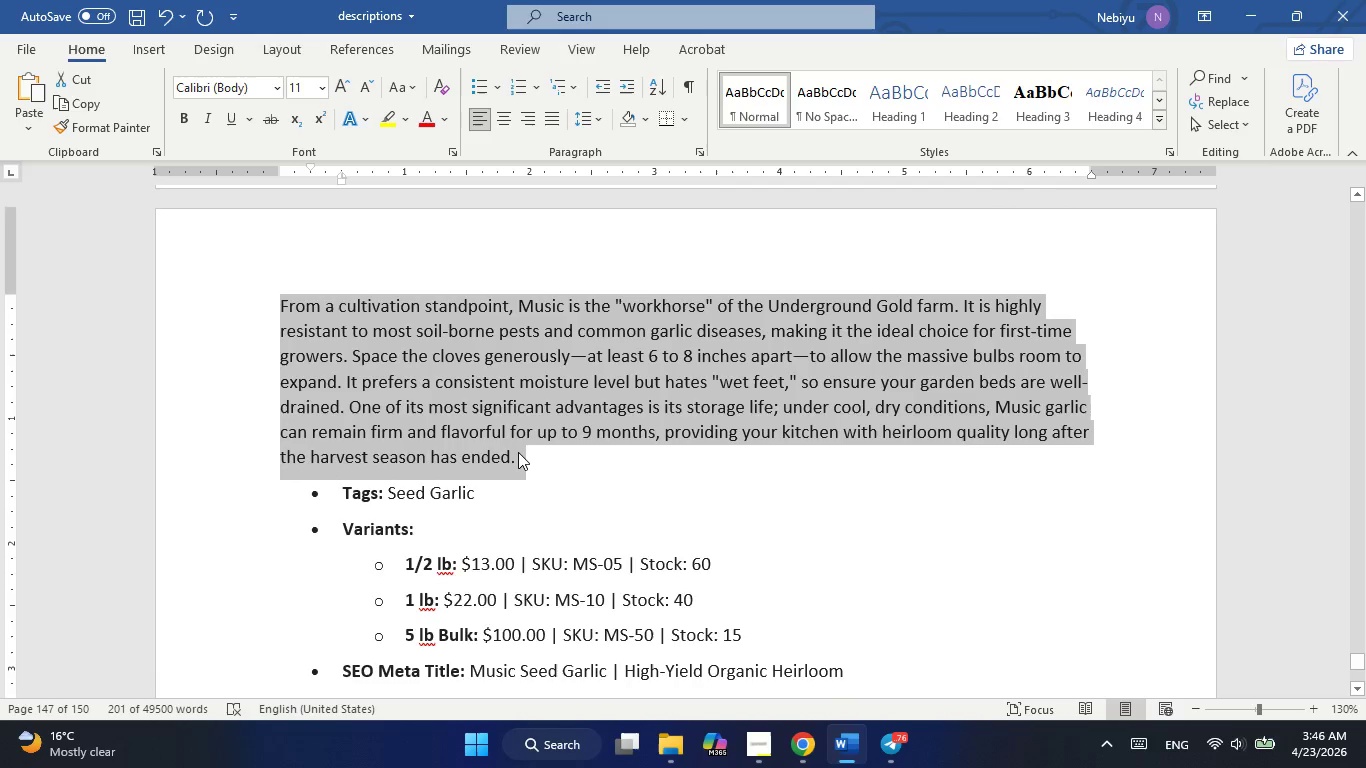 
key(Alt+AltLeft)
 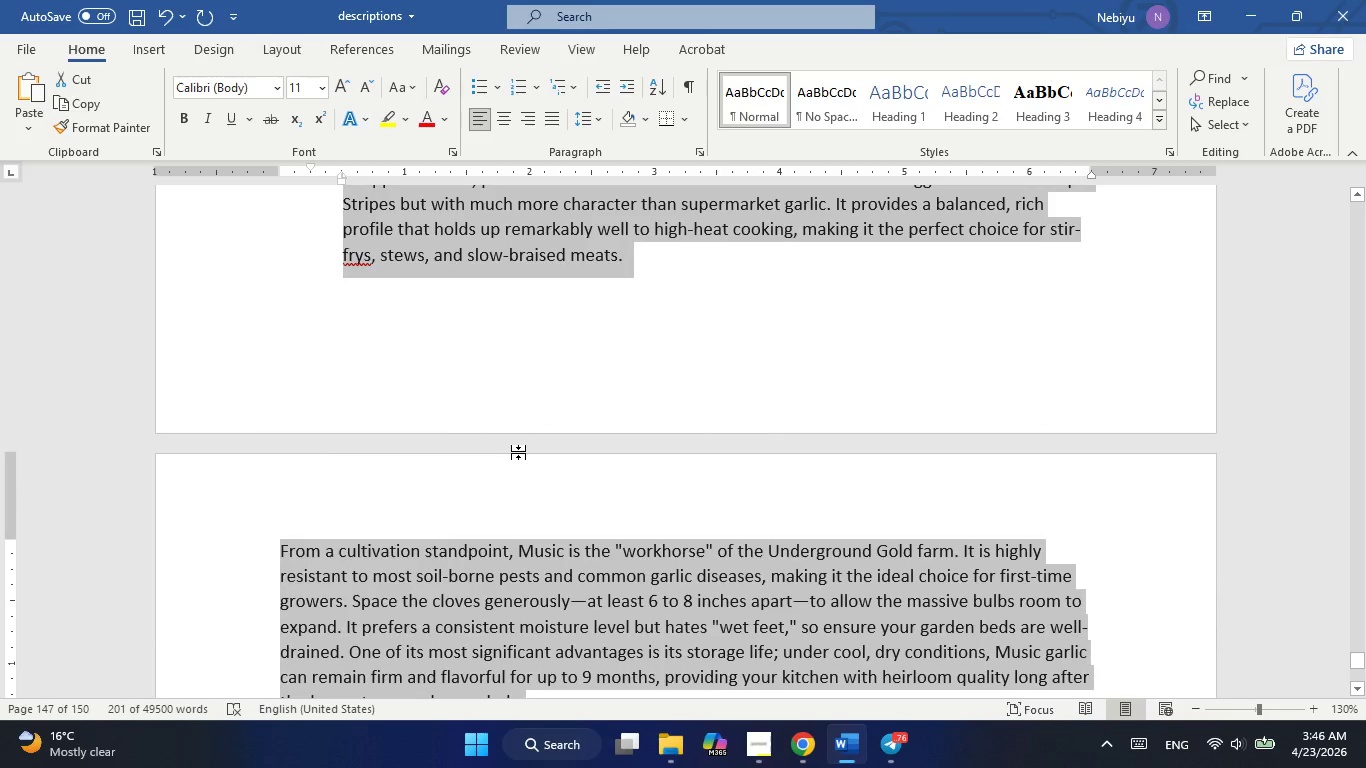 
scroll: coordinate [518, 452], scroll_direction: up, amount: 3.0
 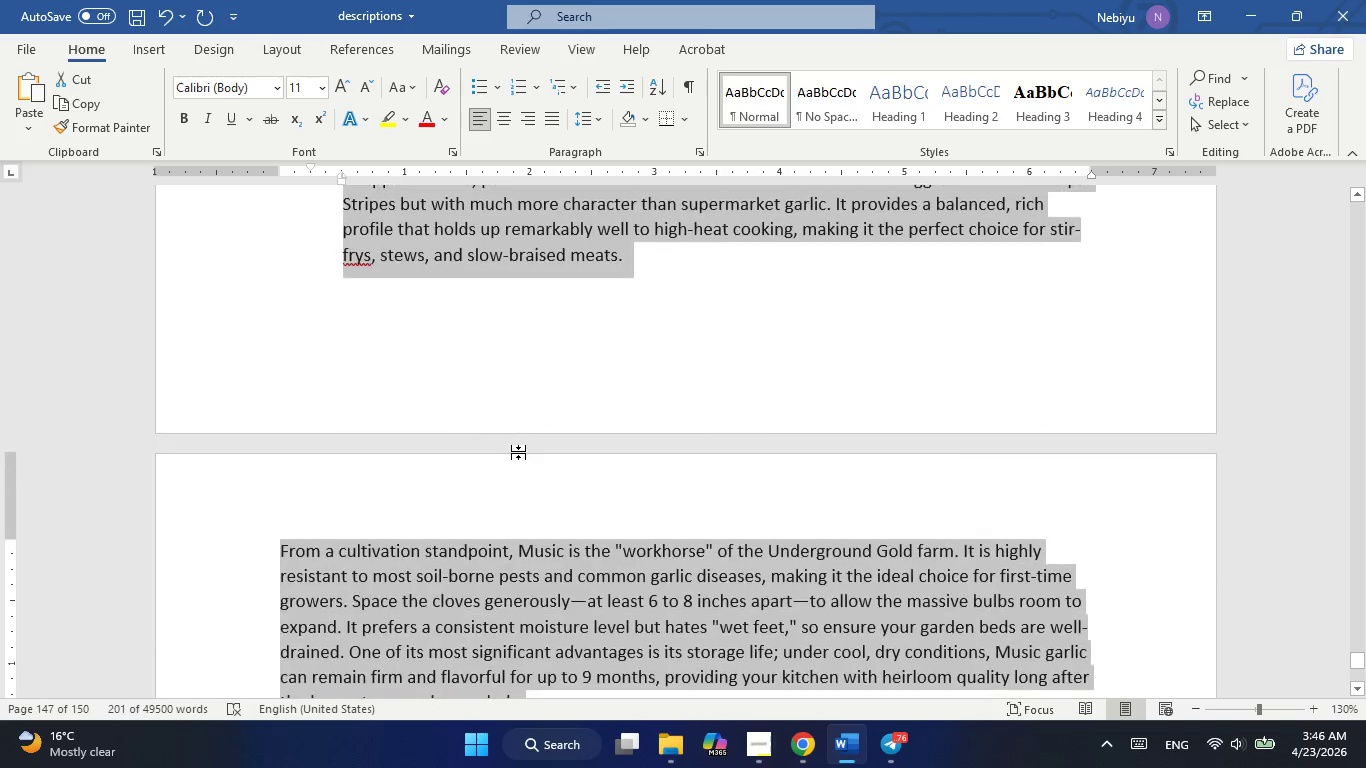 
key(Alt+Tab)
 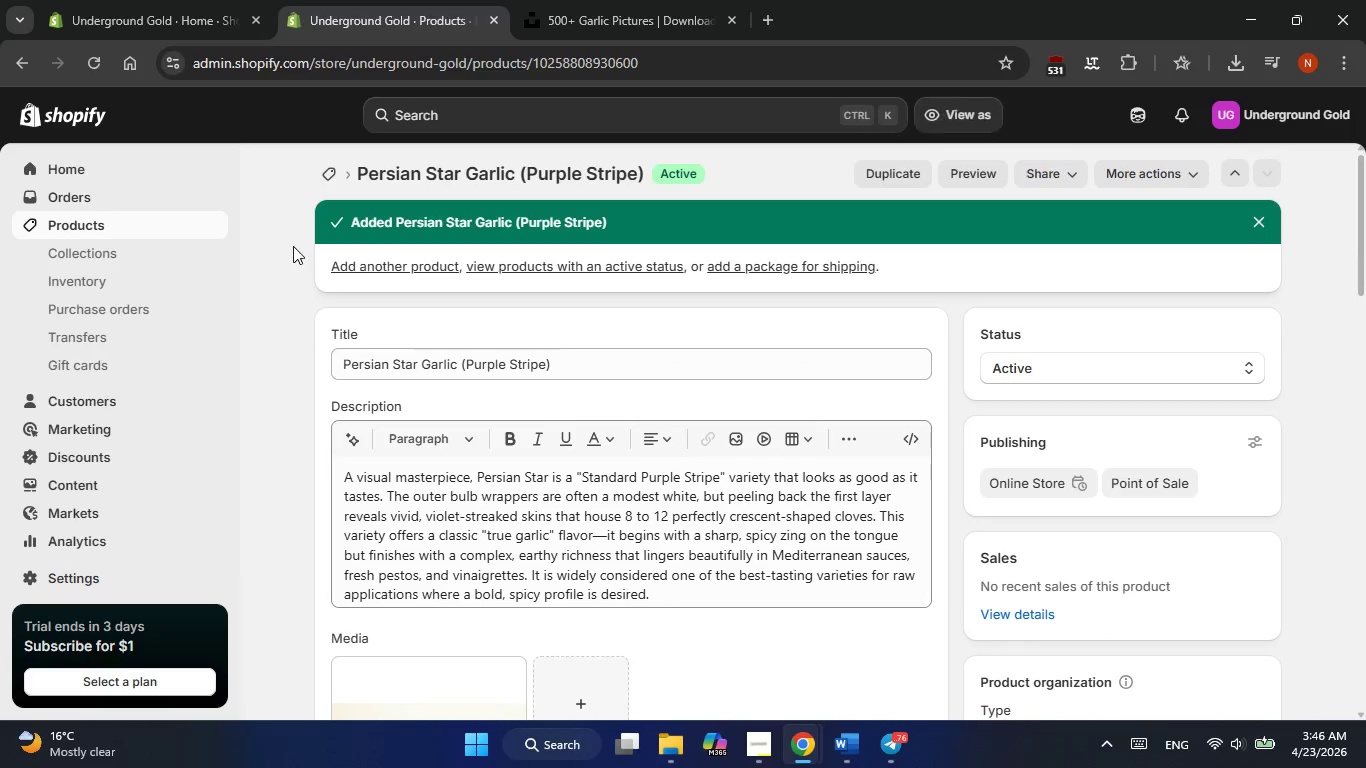 
left_click([374, 269])
 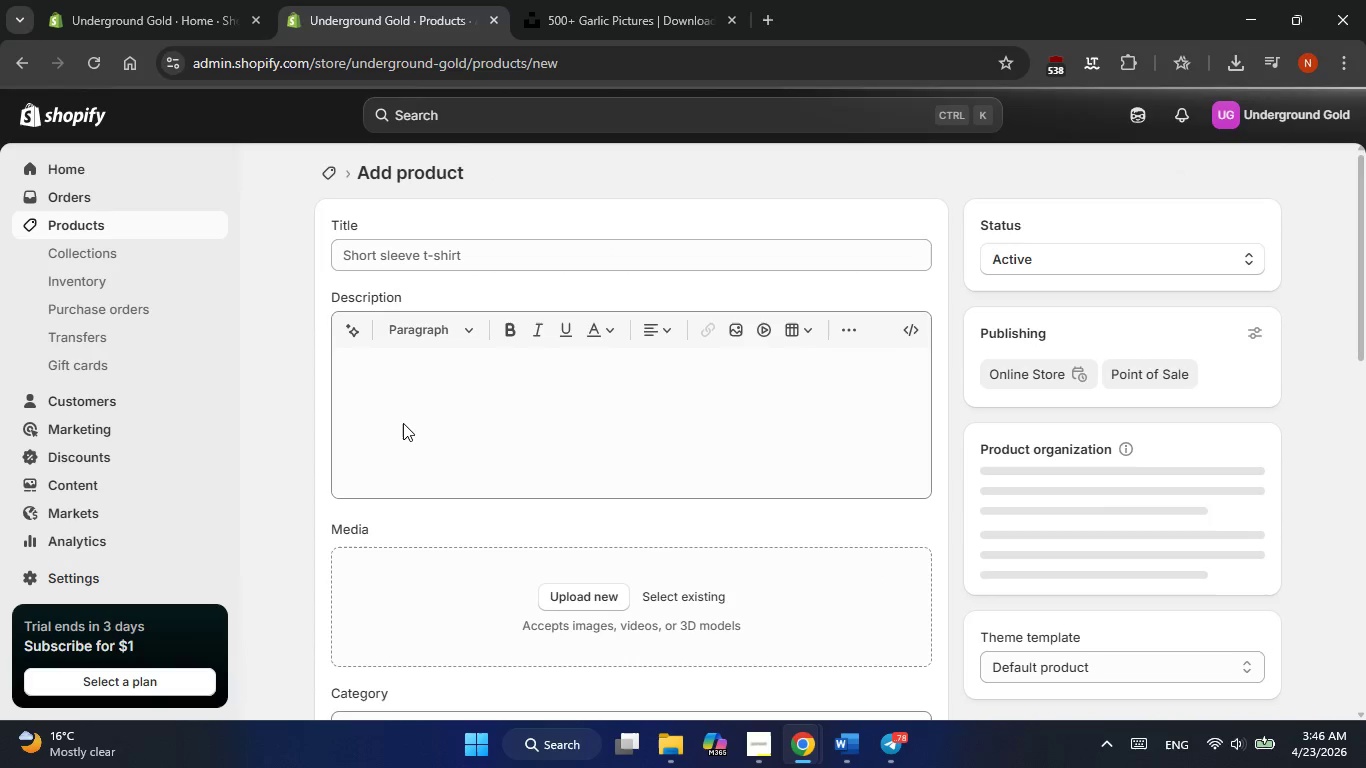 
wait(5.42)
 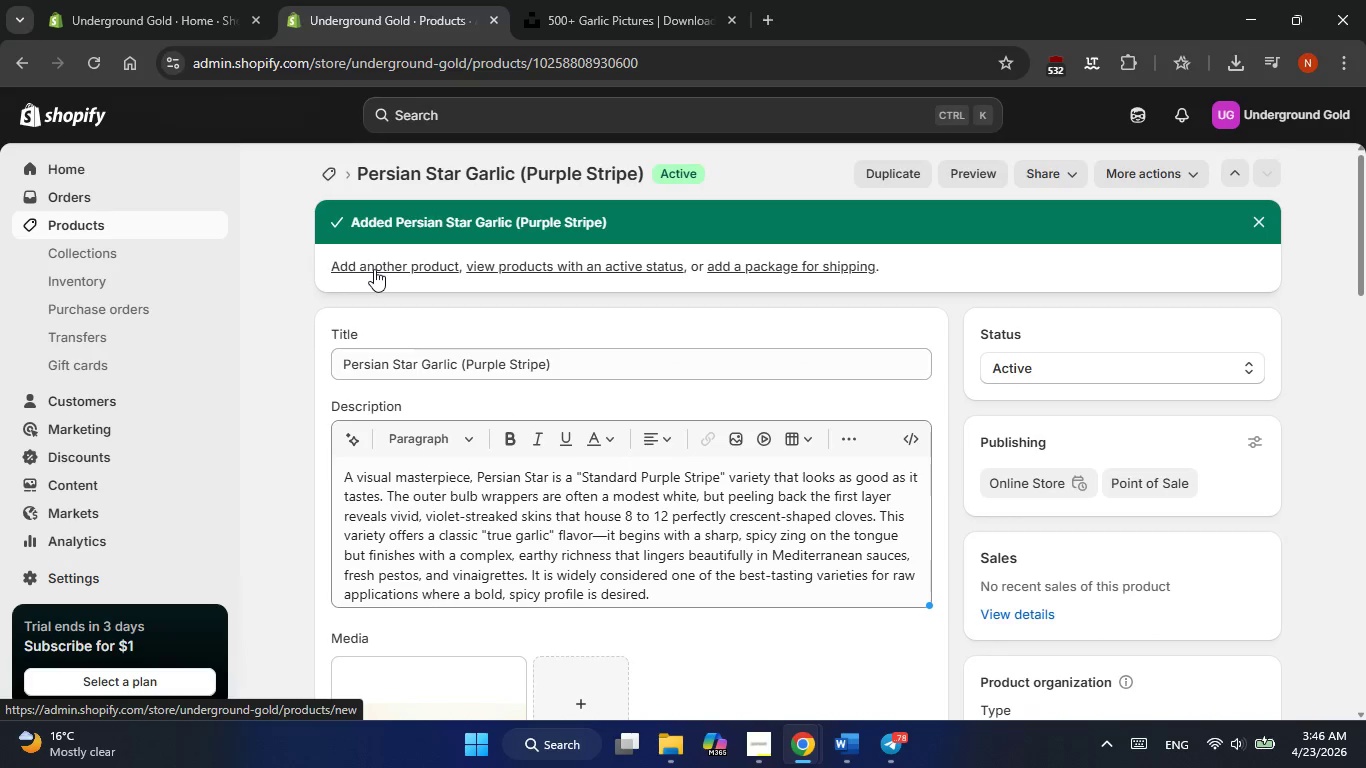 
left_click([423, 251])
 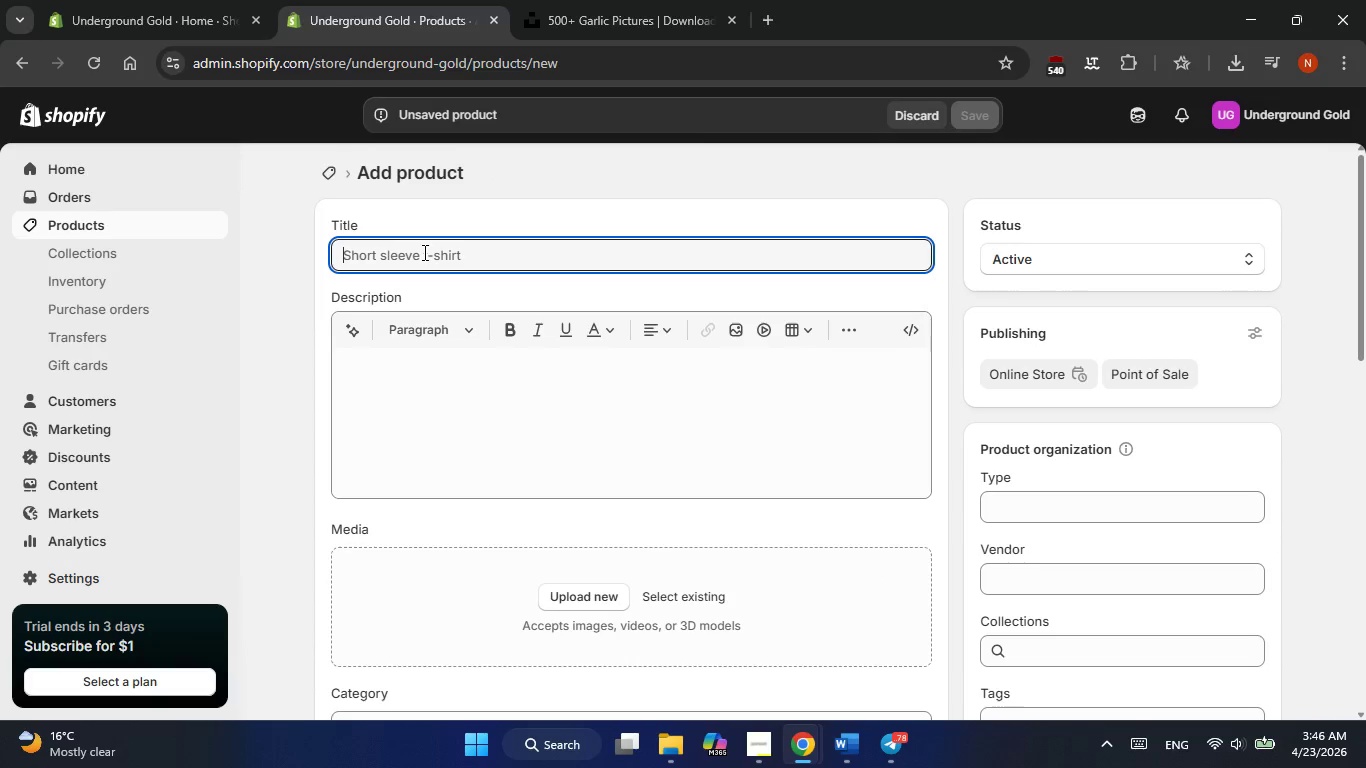 
type(Music Garlic (porcelin))
key(Tab)
 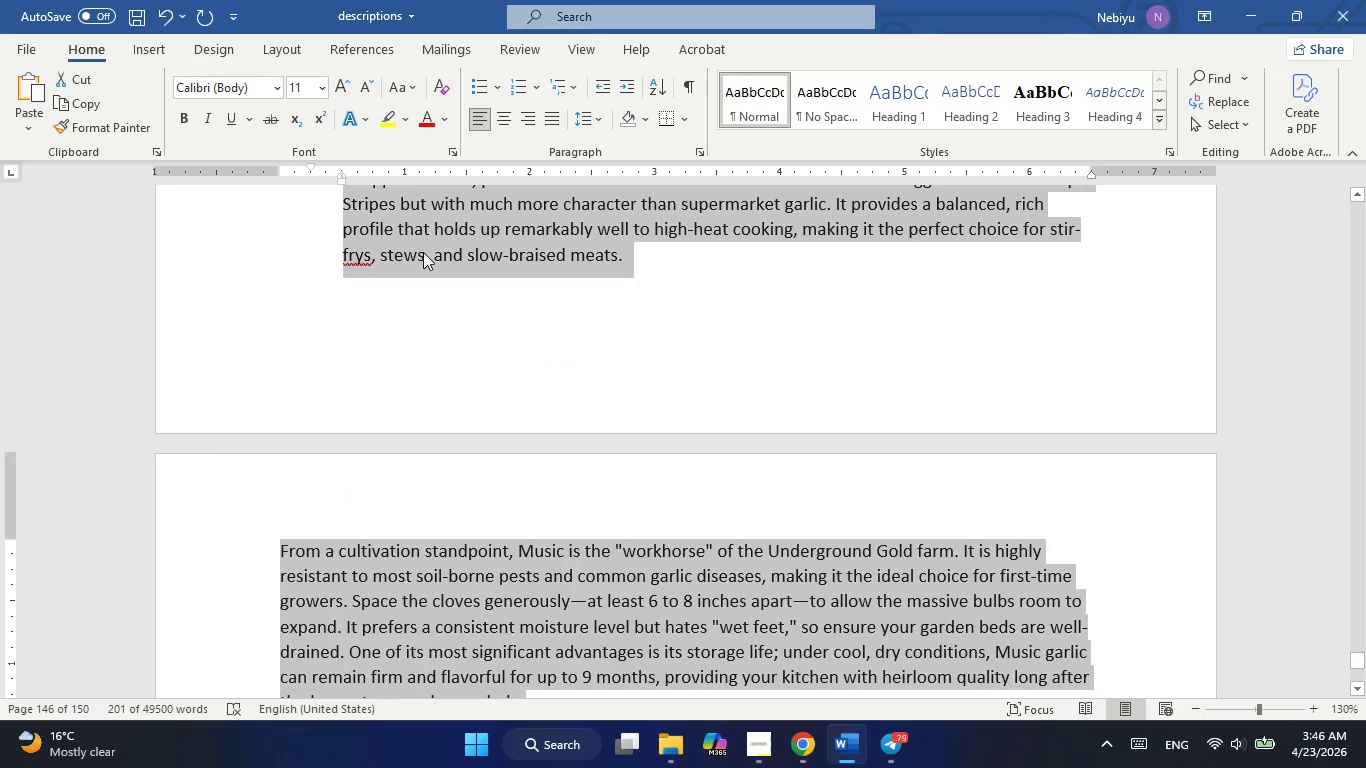 
 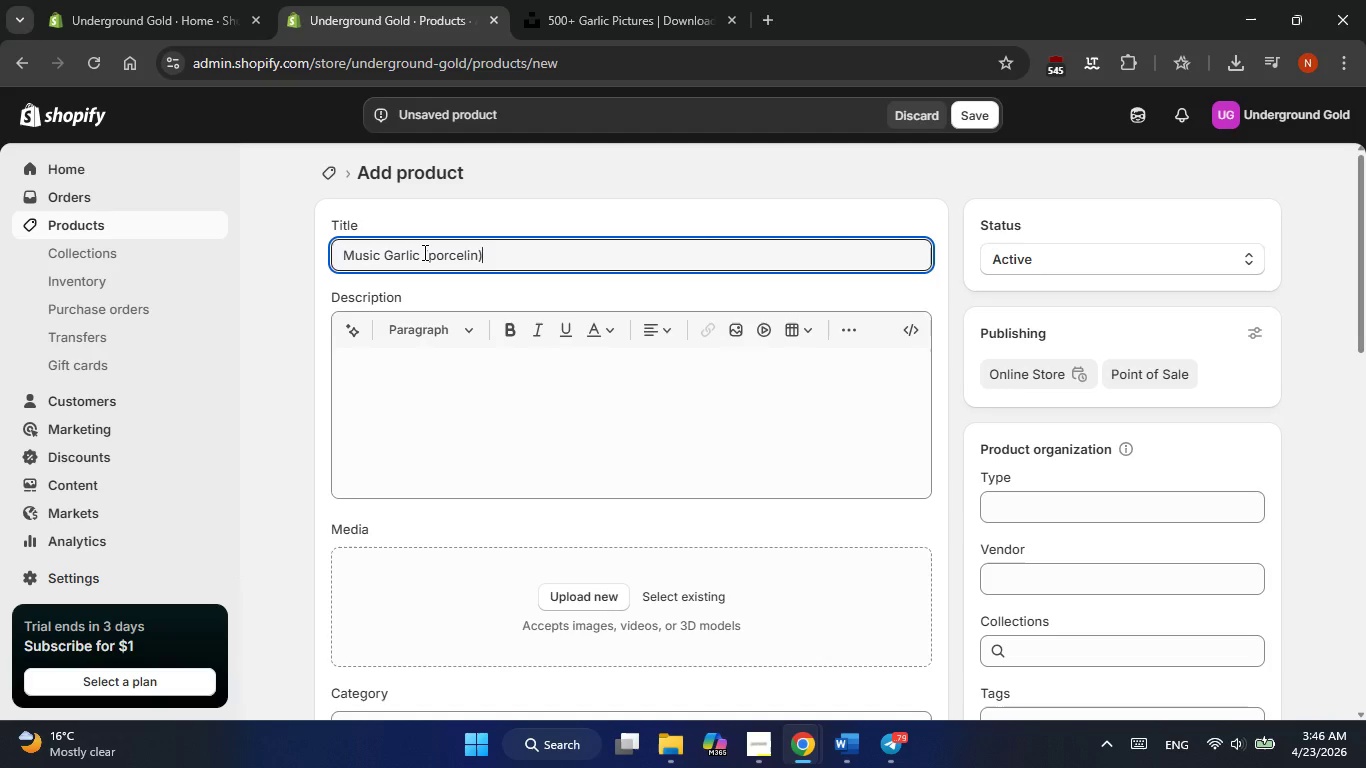 
hold_key(key=AltLeft, duration=0.47)
 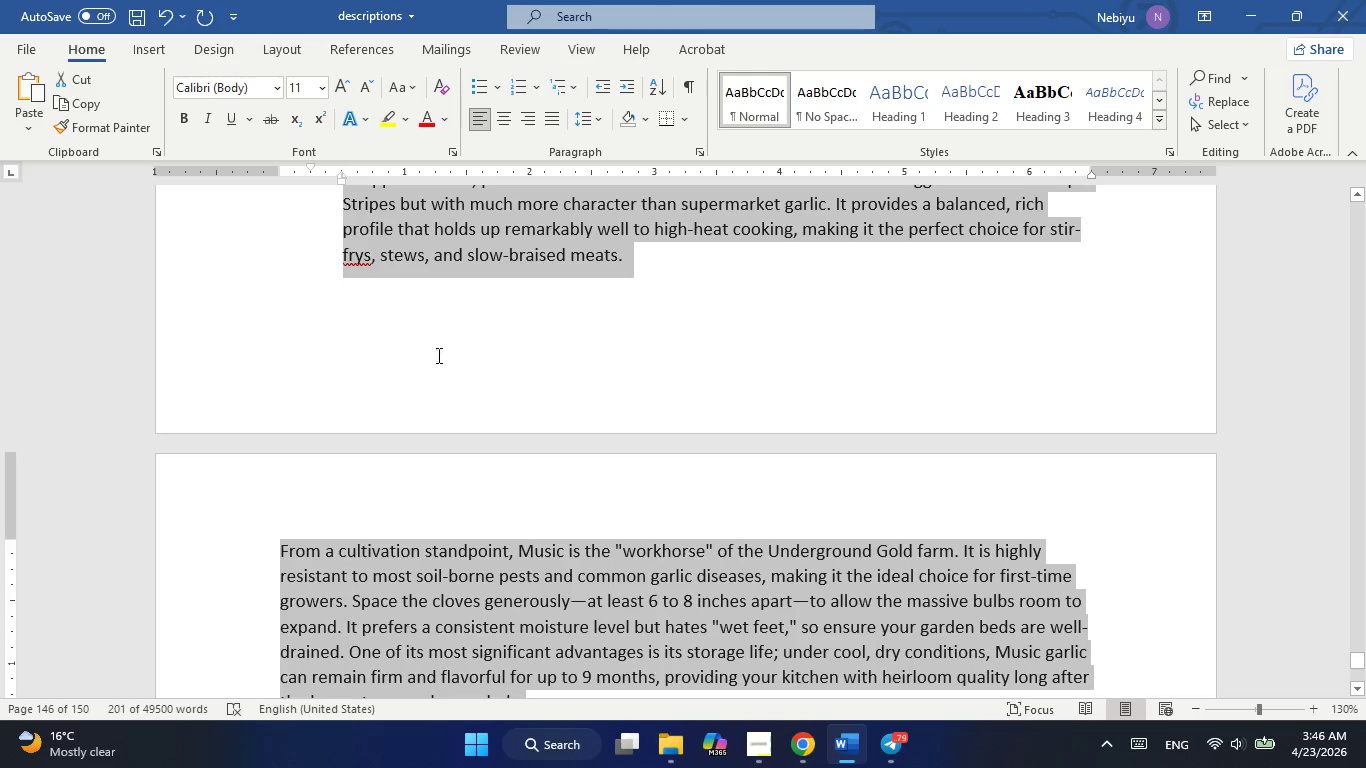 
scroll: coordinate [437, 355], scroll_direction: up, amount: 9.0
 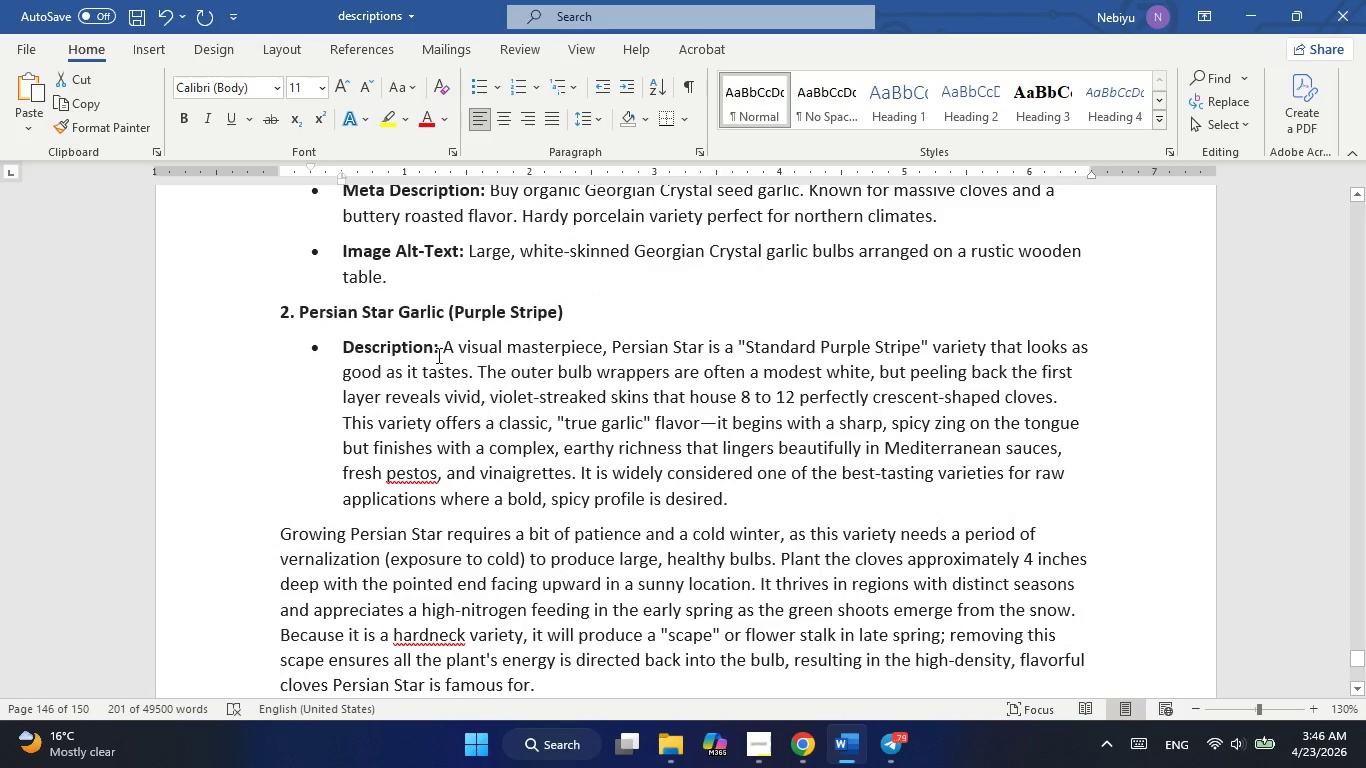 
scroll: coordinate [437, 355], scroll_direction: down, amount: 13.0
 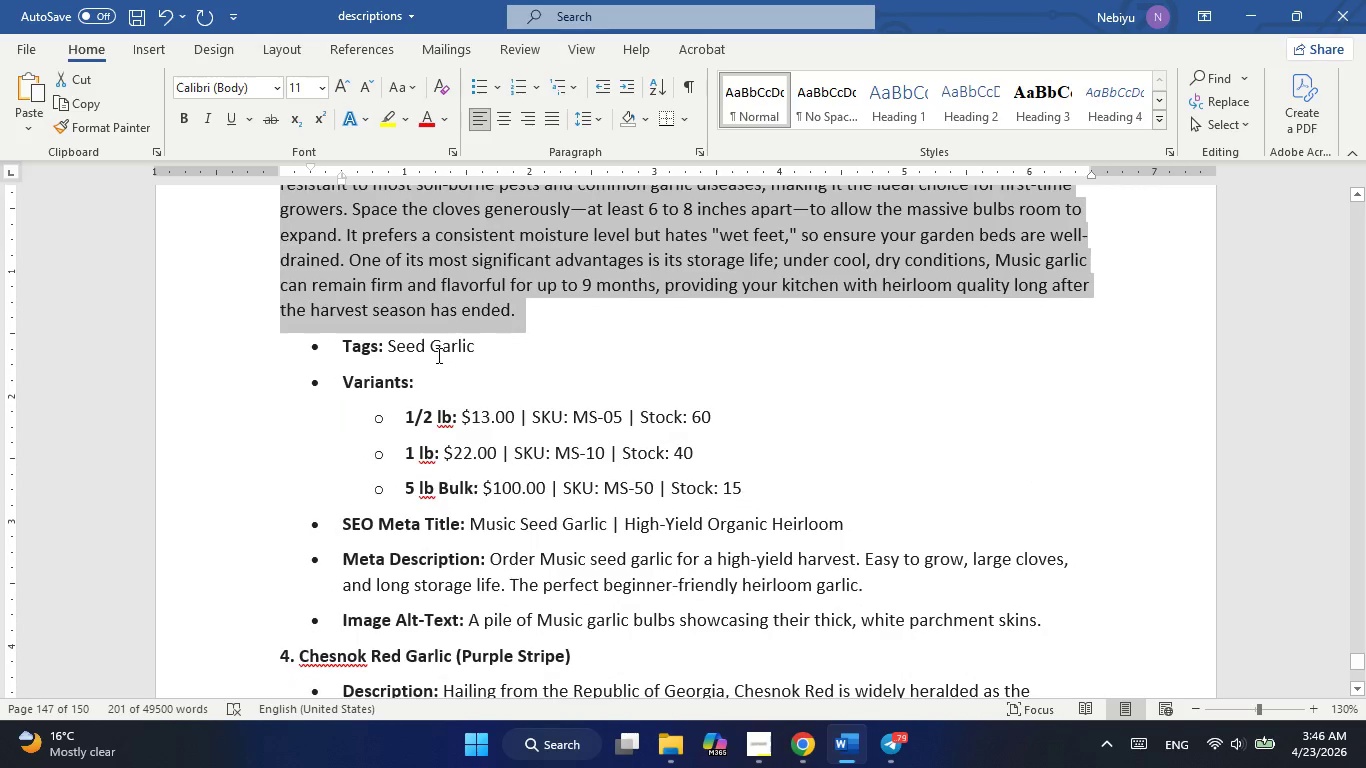 
scroll: coordinate [437, 355], scroll_direction: up, amount: 6.0
 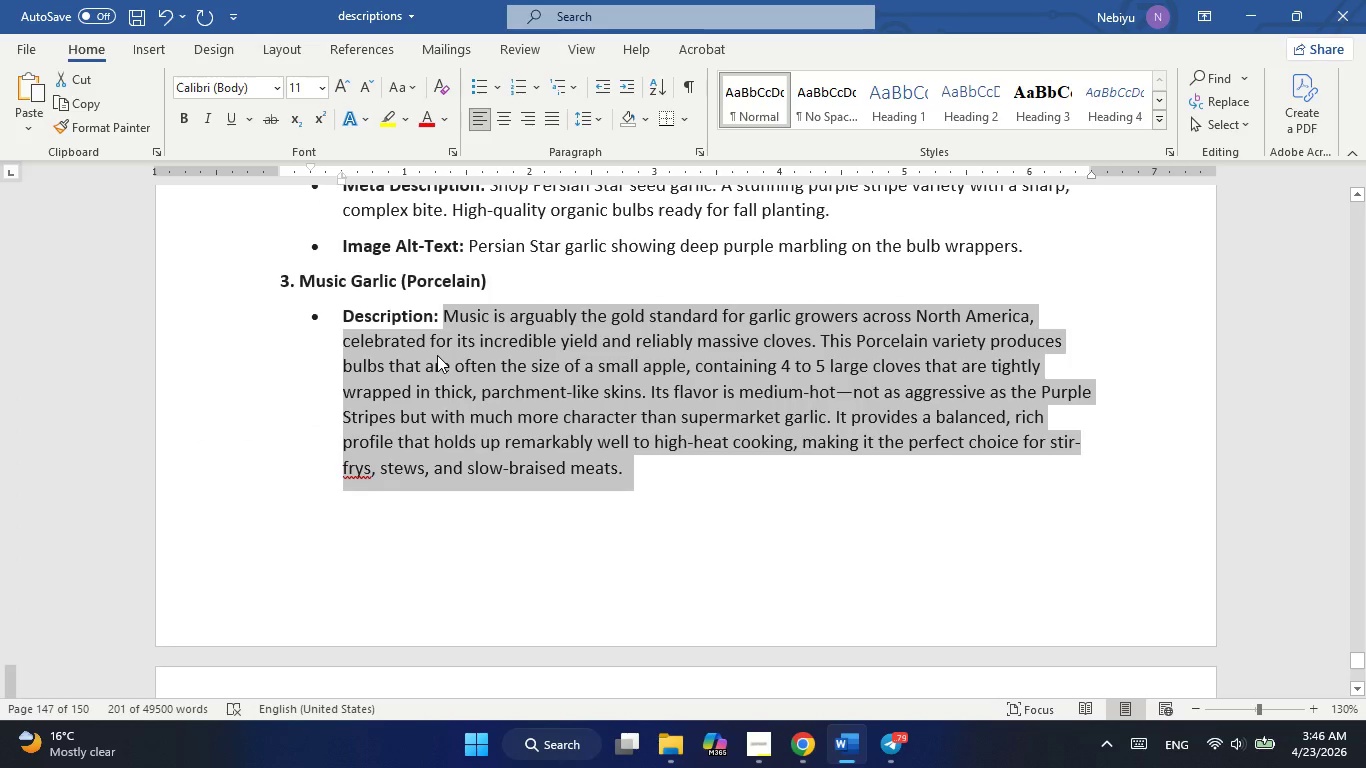 
key(Alt+AltLeft)
 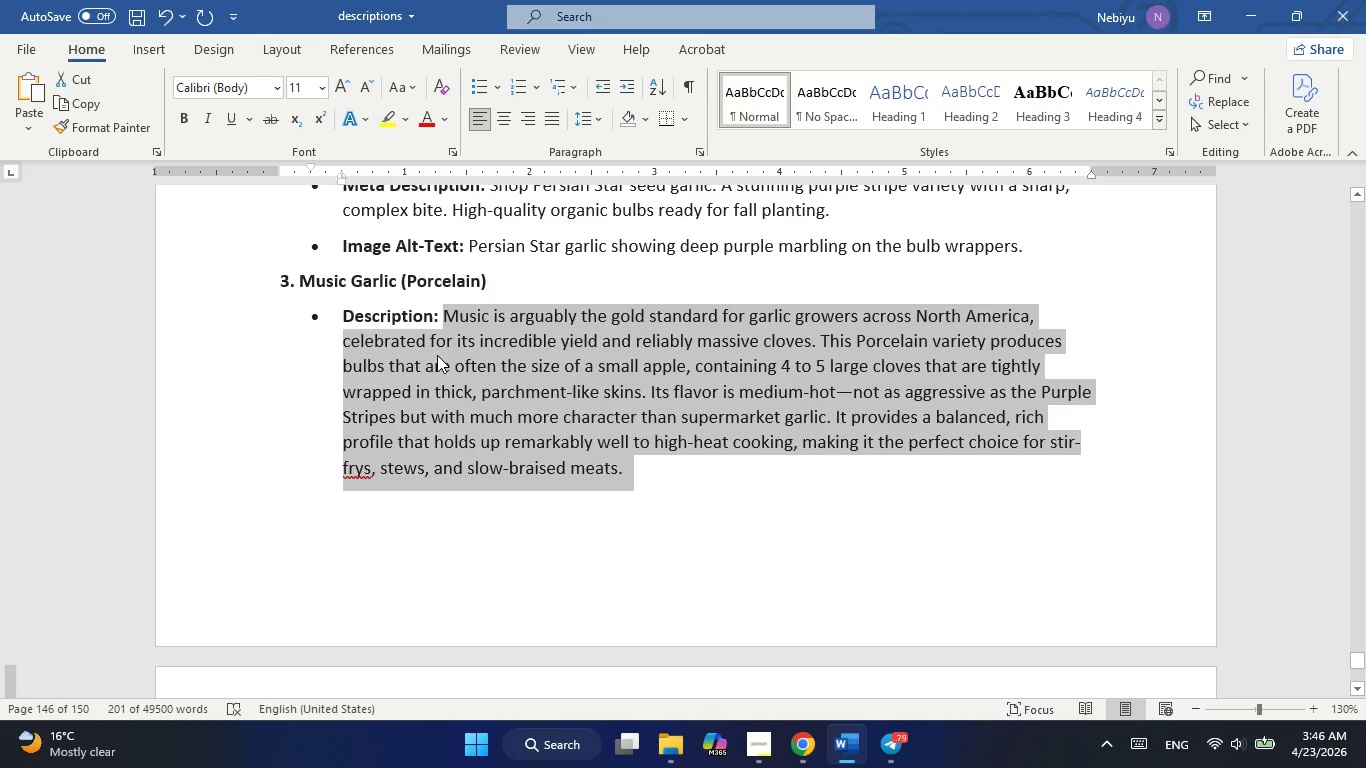 
key(Alt+Tab)
 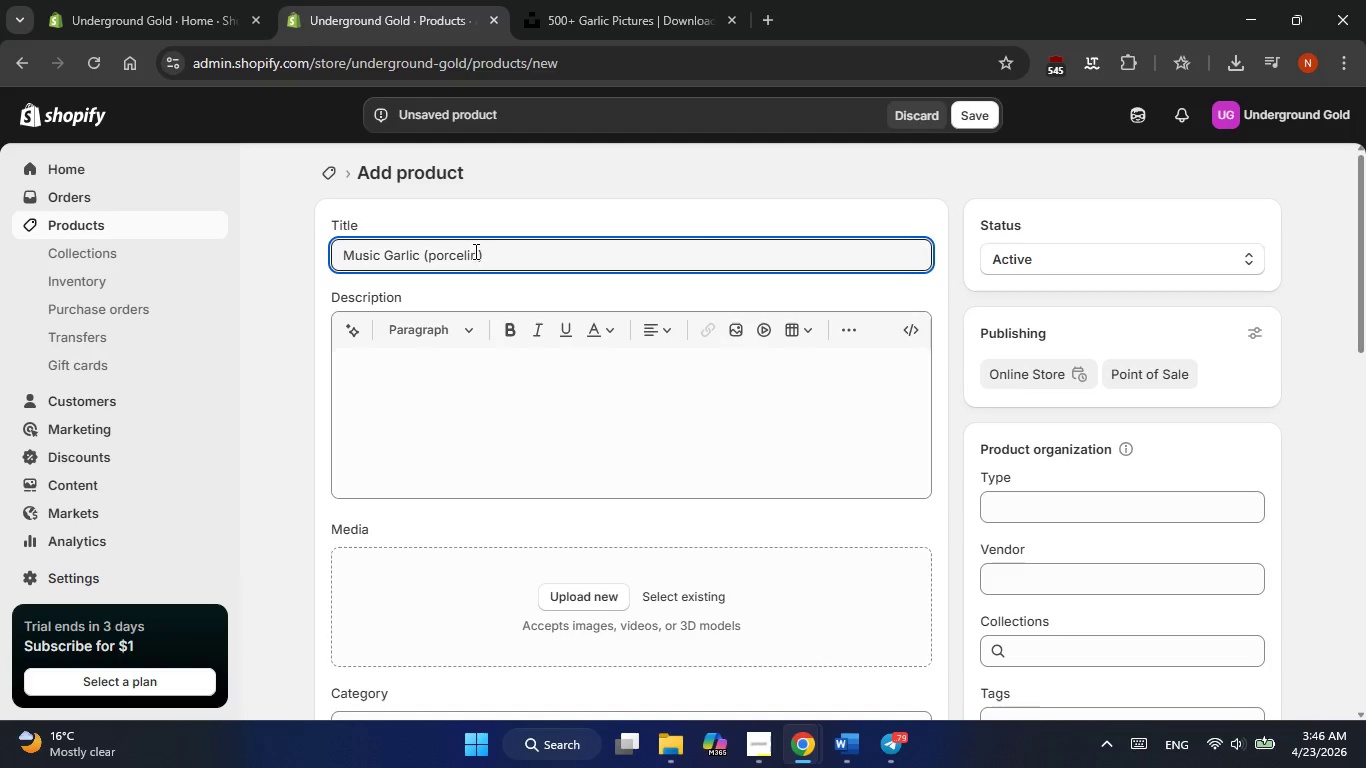 
left_click([474, 251])
 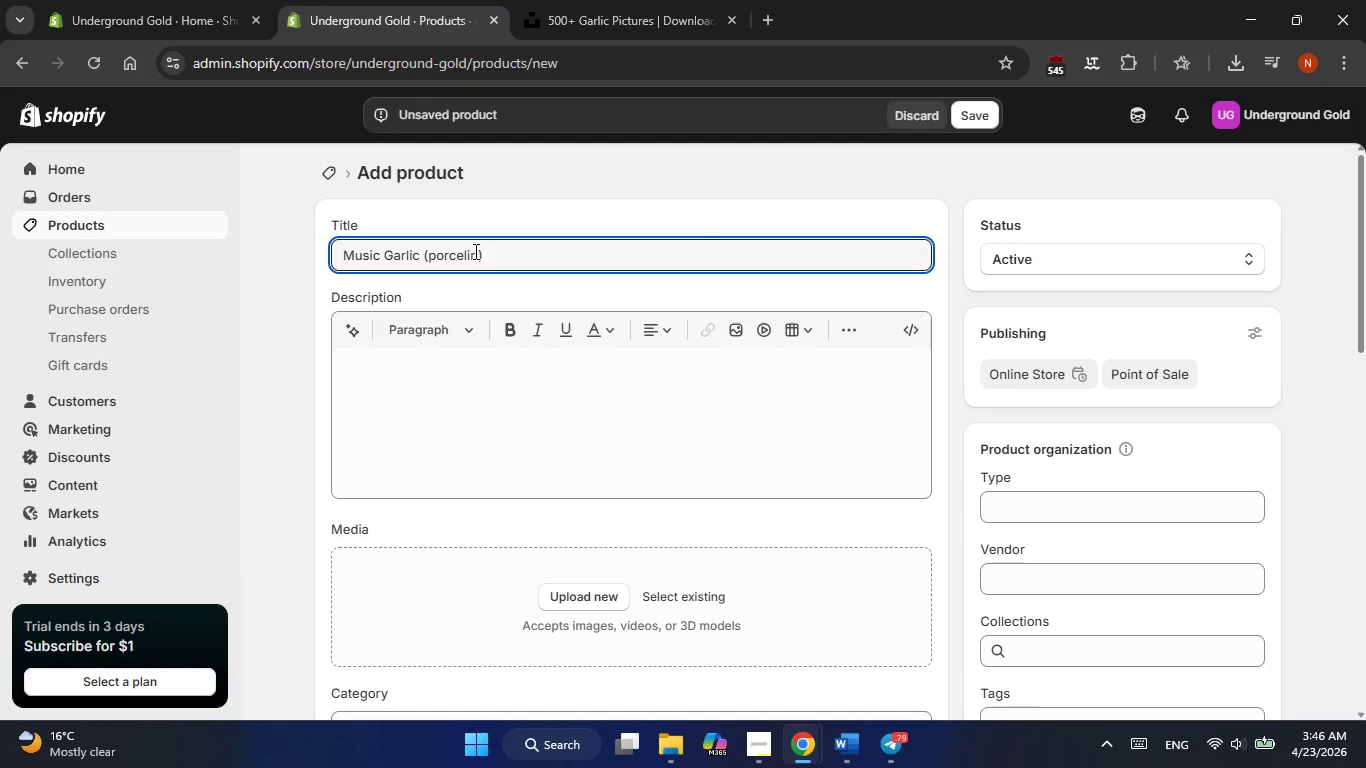 
key(ArrowRight)
 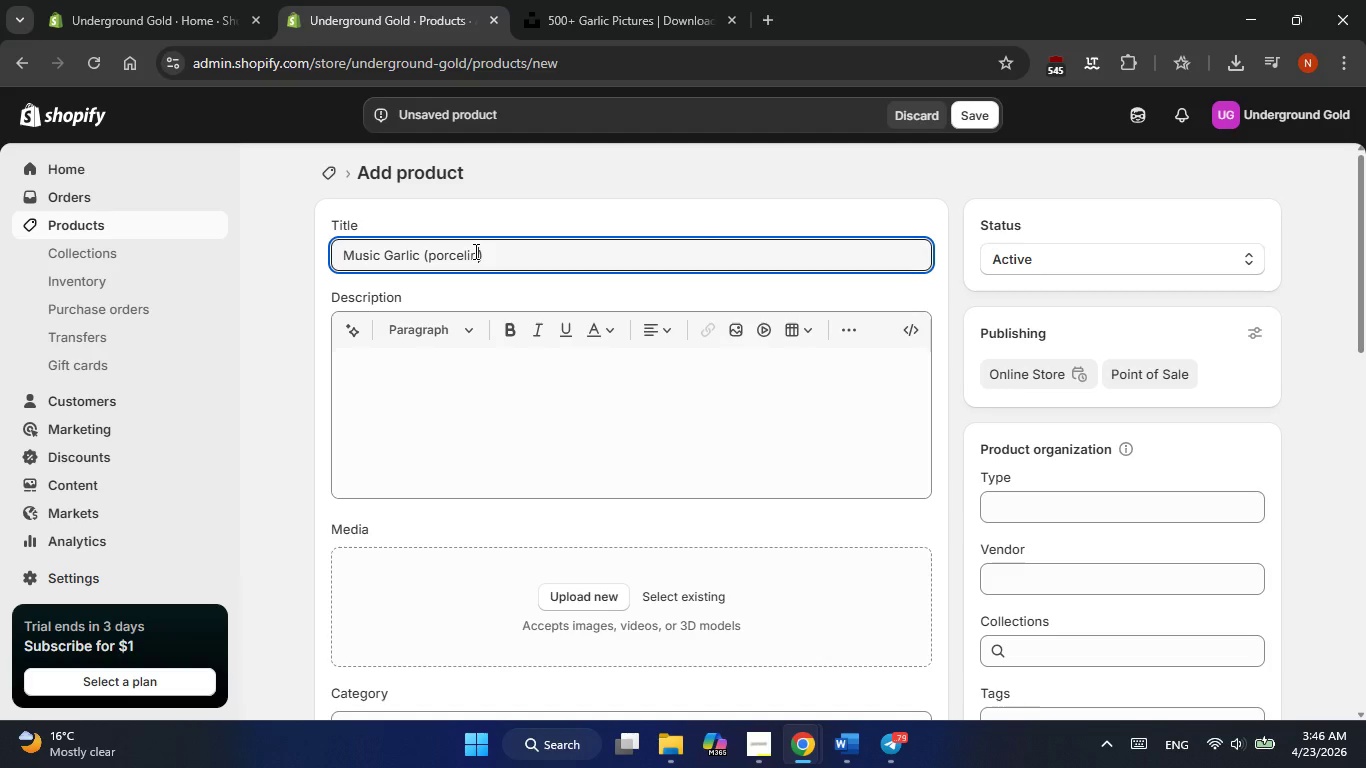 
key(Backspace)
 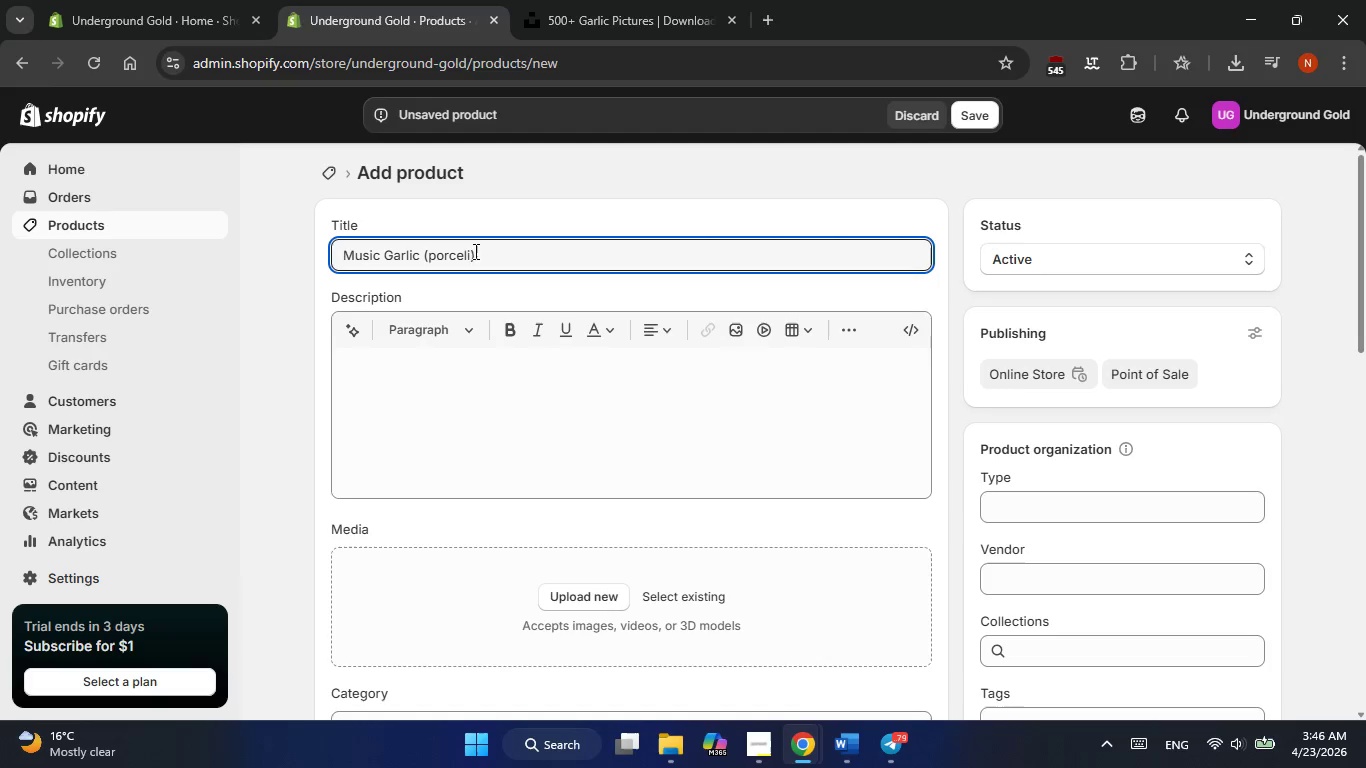 
key(Backspace)
 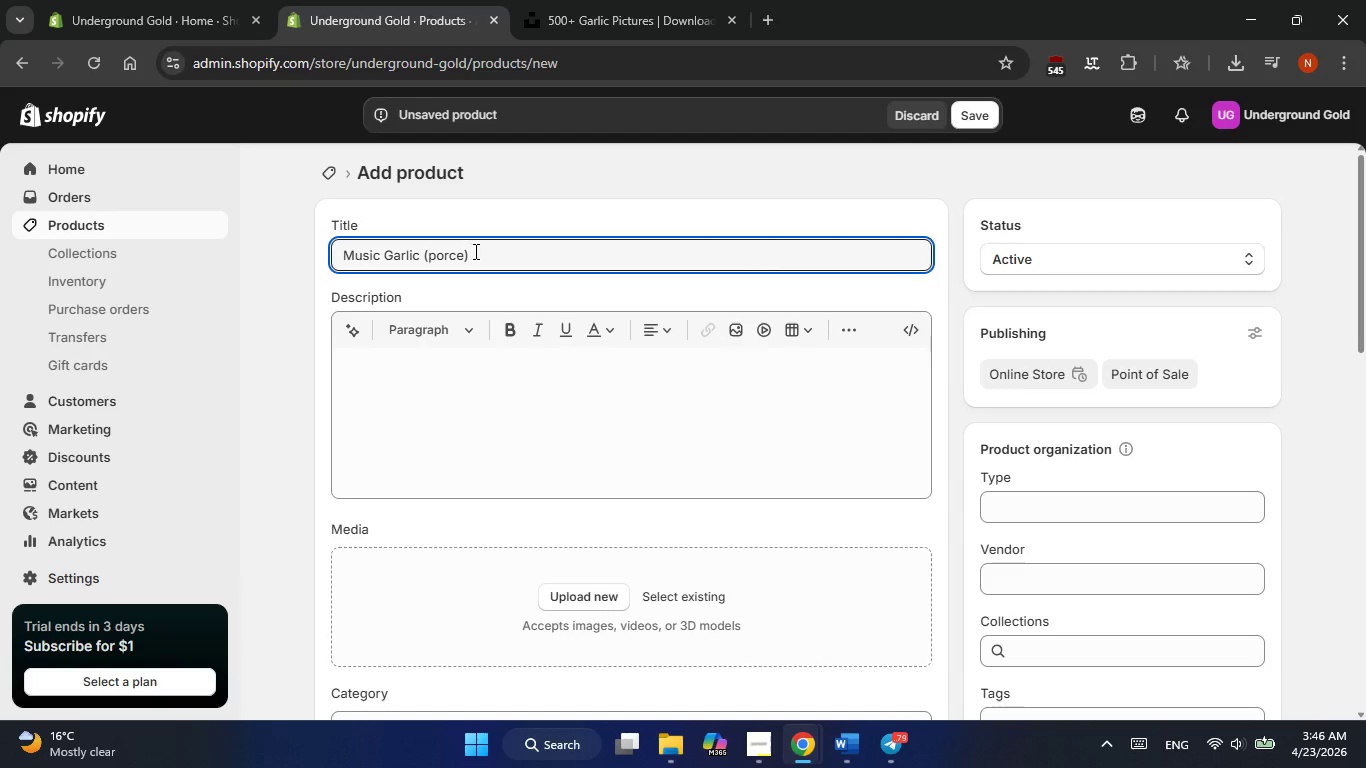 
key(Backspace)
 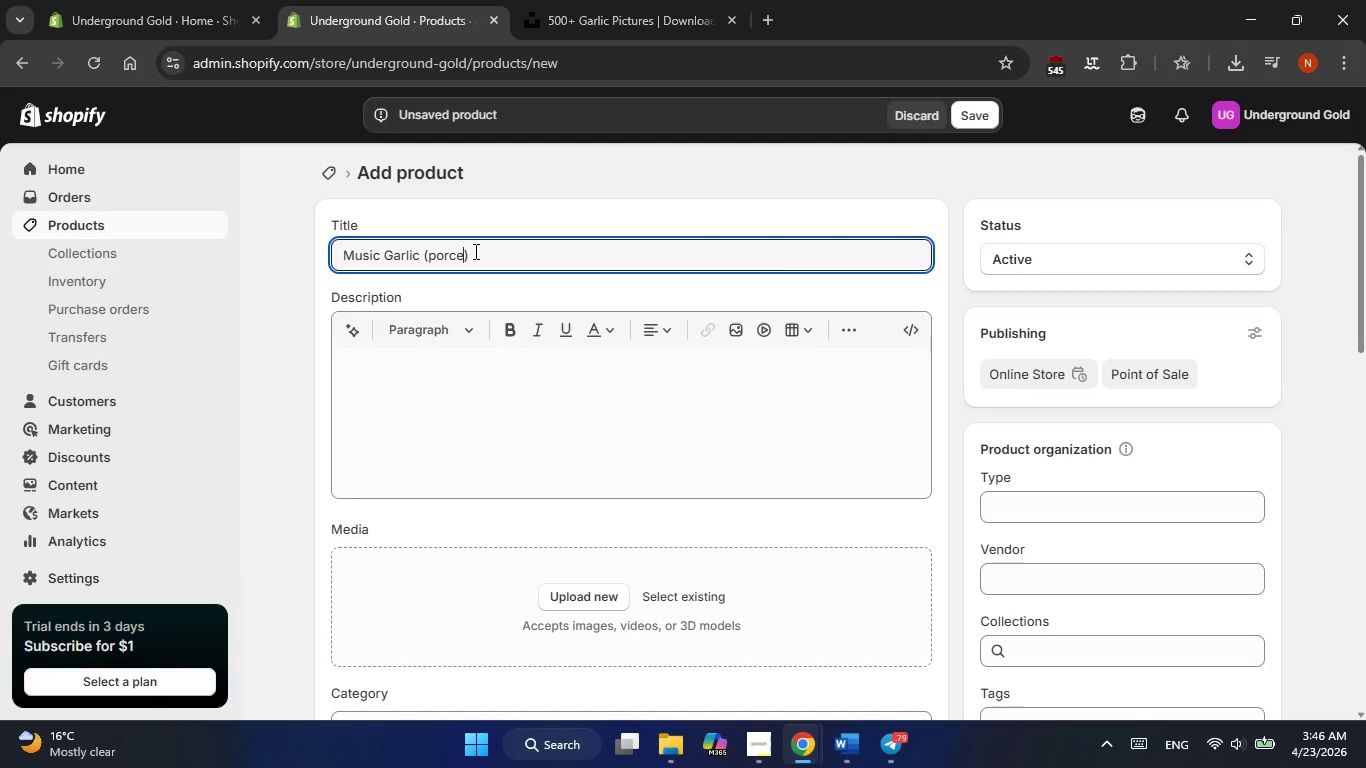 
key(Alt+AltLeft)
 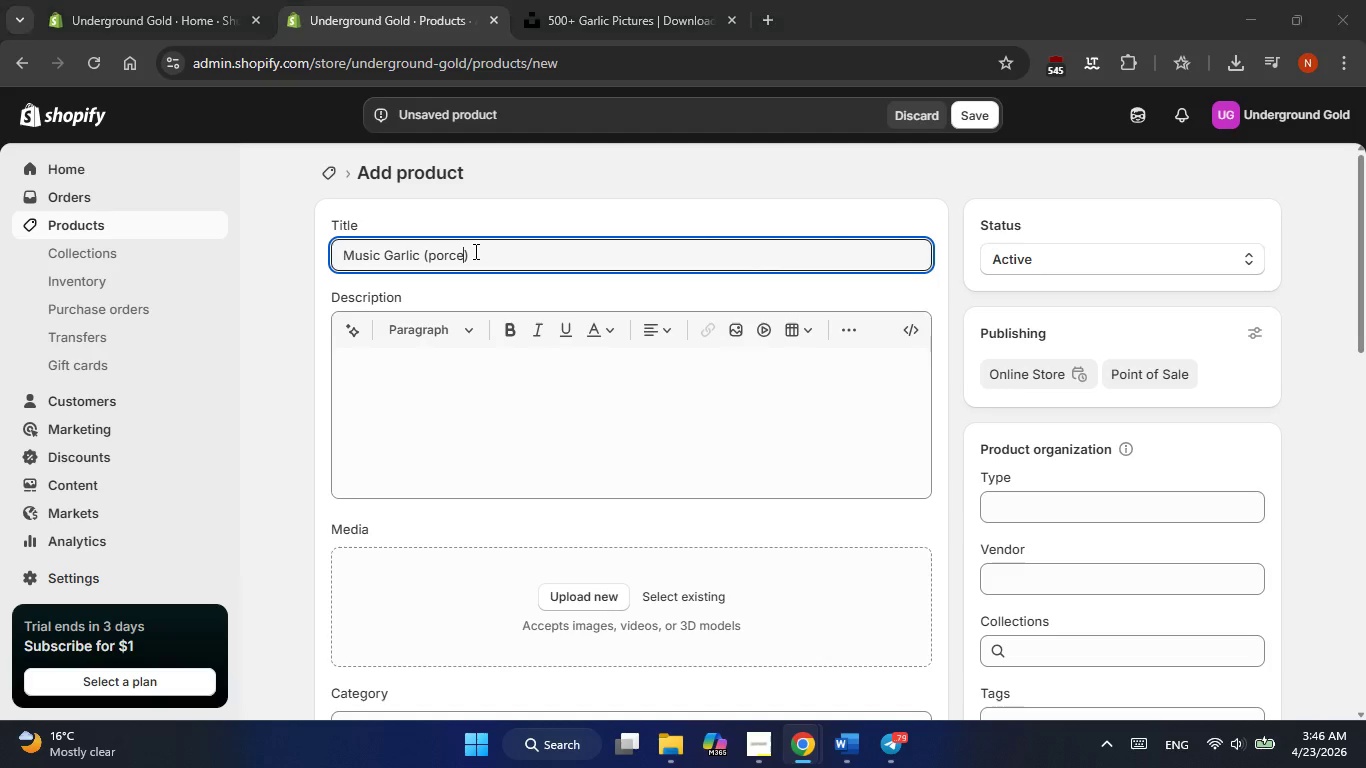 
key(Alt+Tab)
 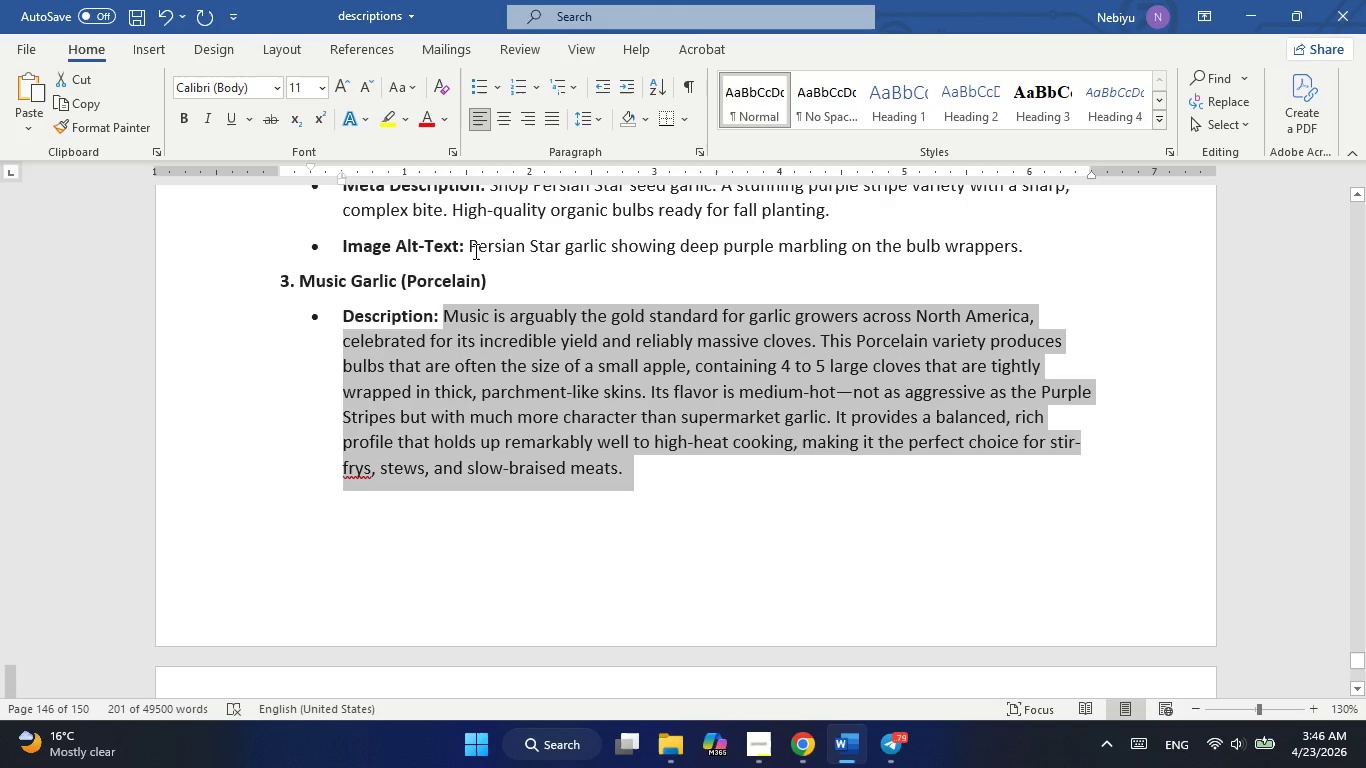 
key(Alt+AltLeft)
 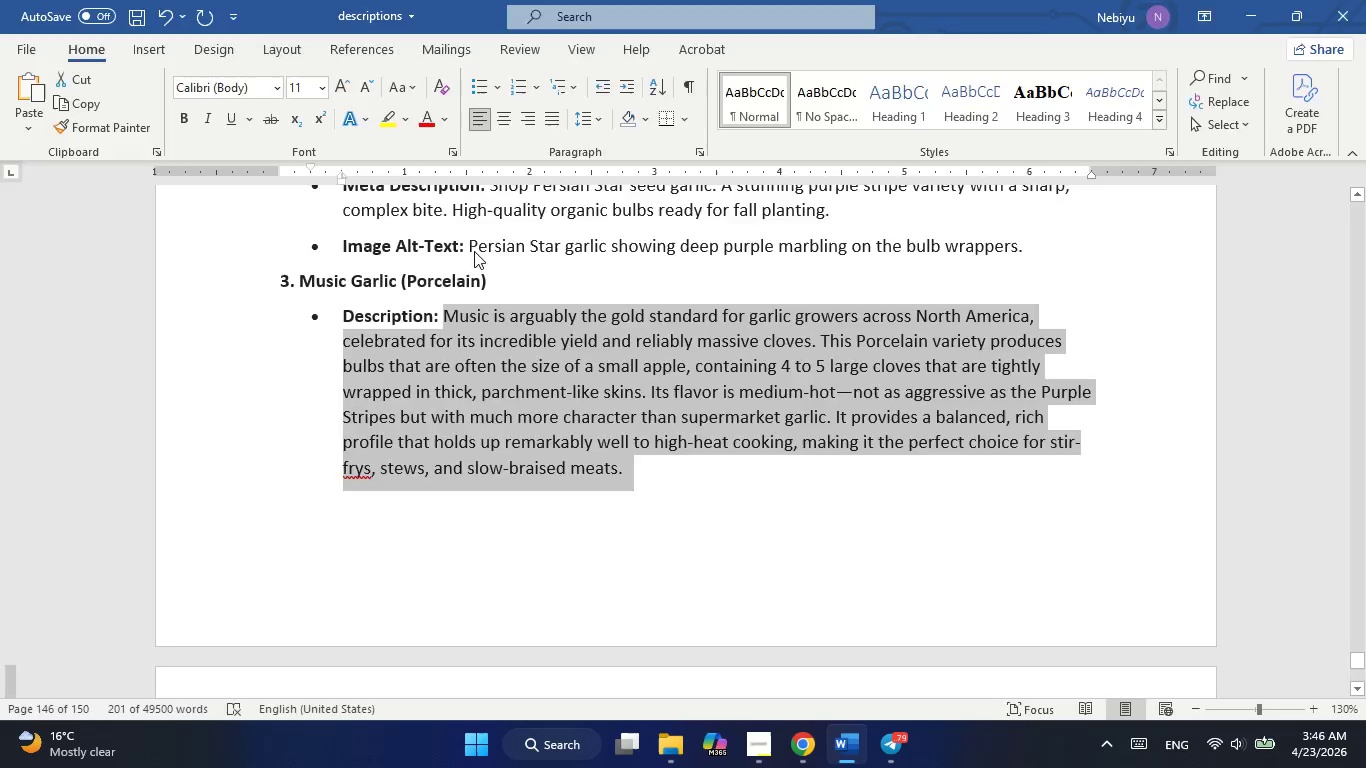 
key(Alt+Tab)
 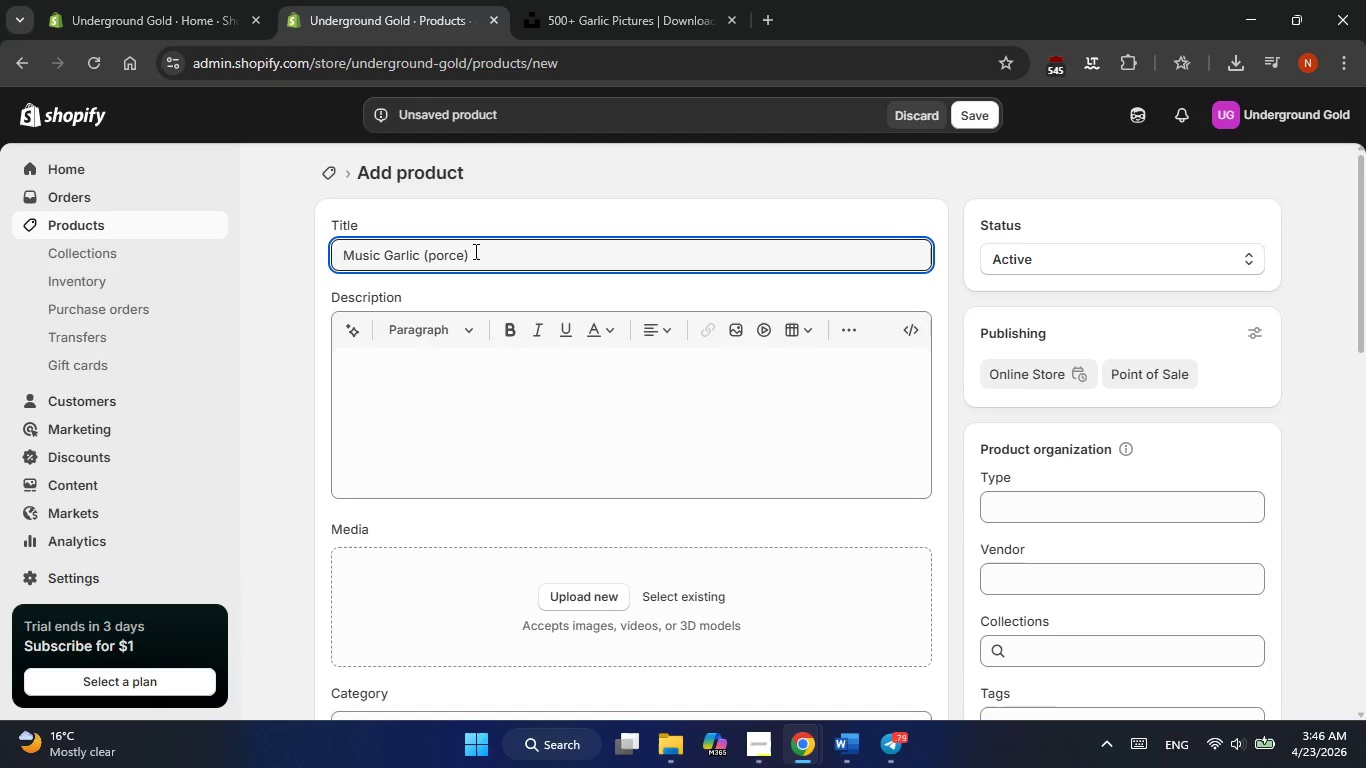 
key(Alt+AltLeft)
 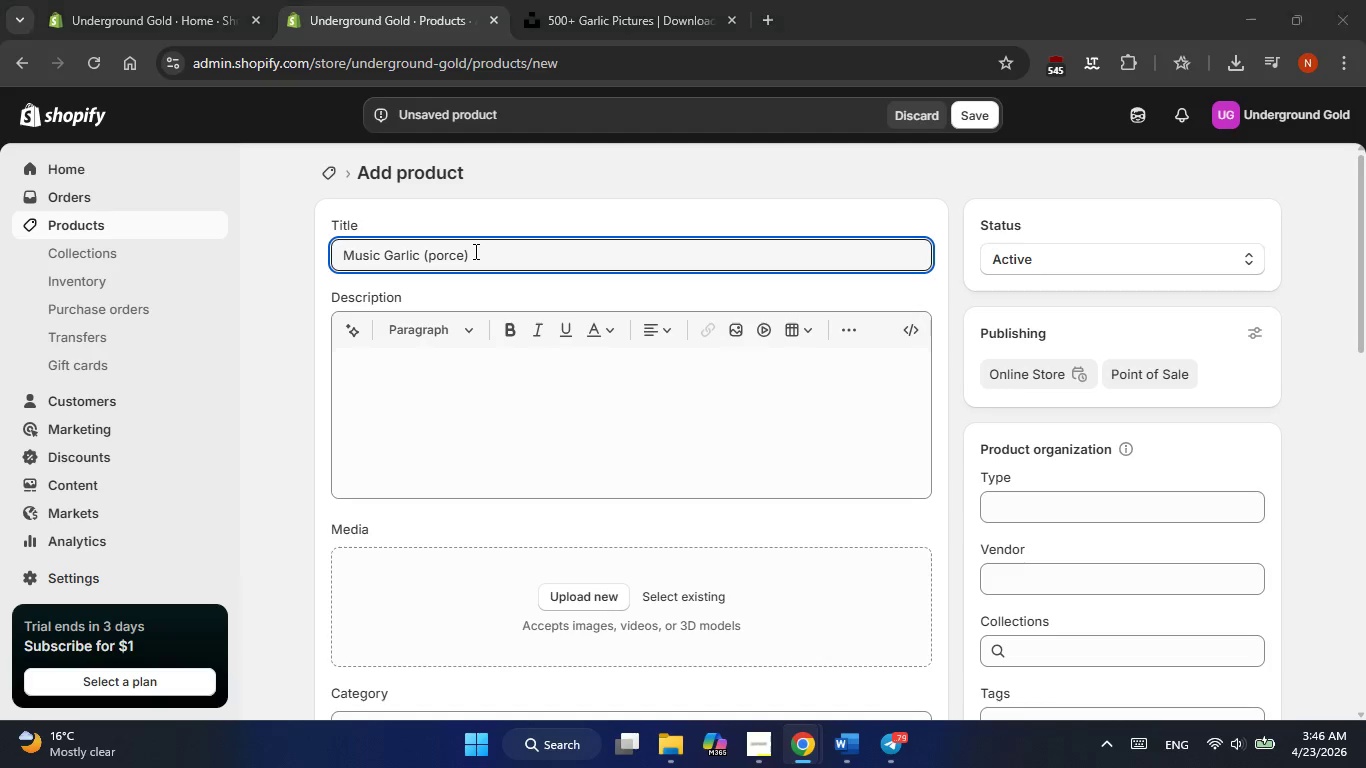 
key(Alt+Tab)
 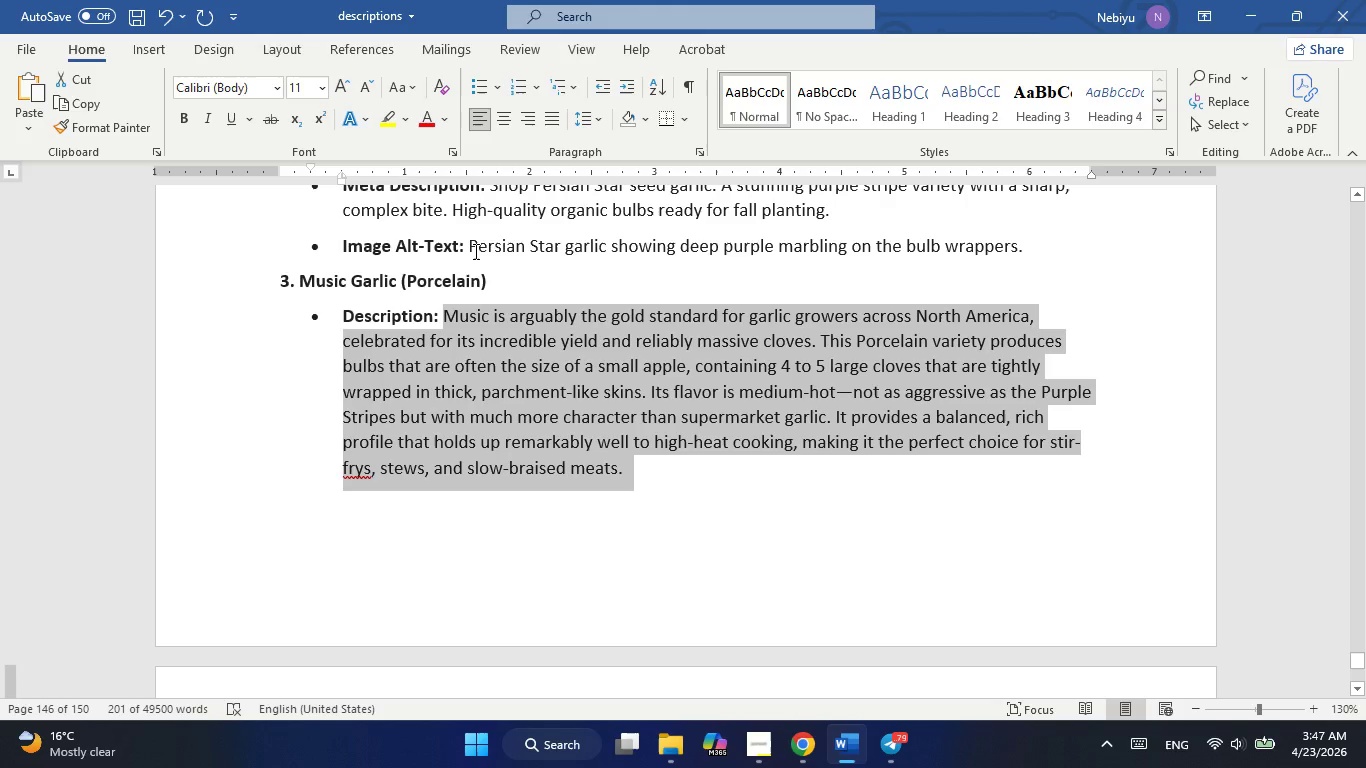 
key(Alt+AltLeft)
 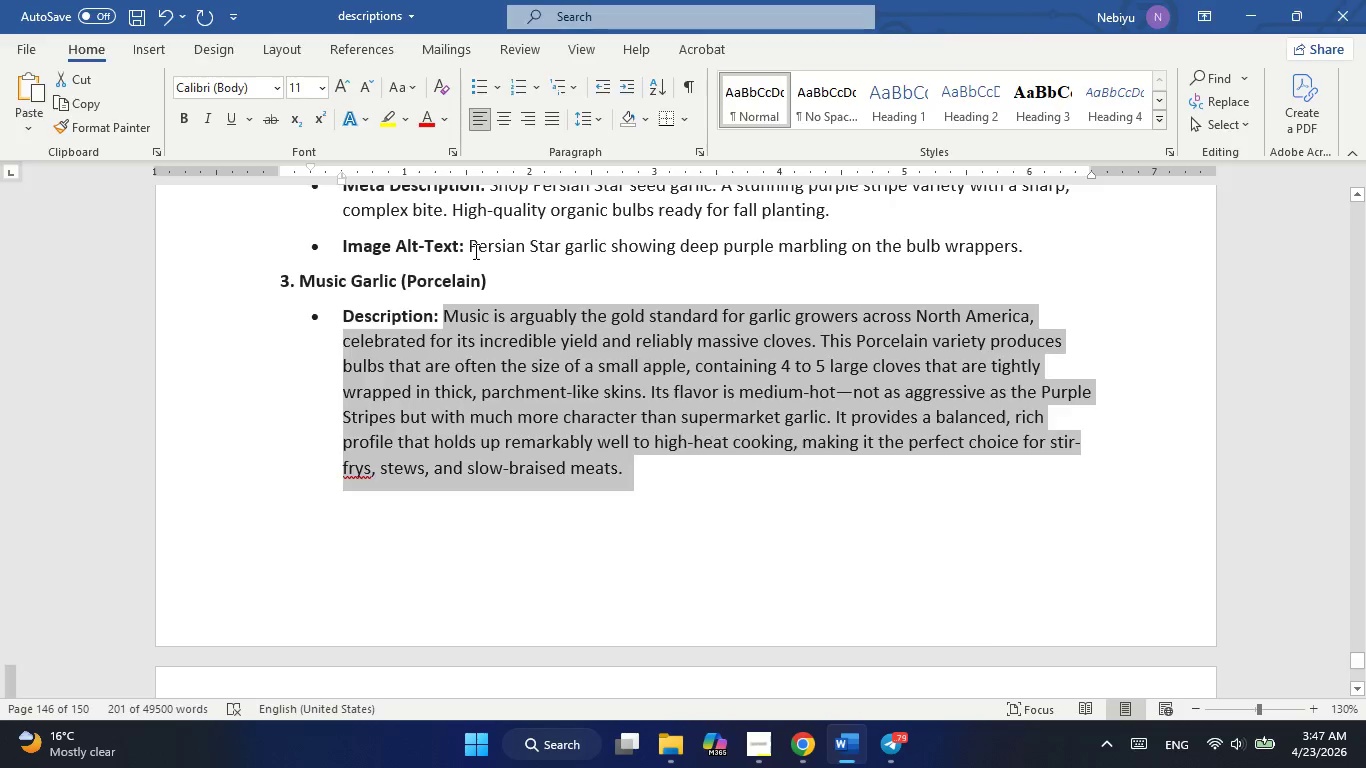 
key(Tab)
type(lain)
 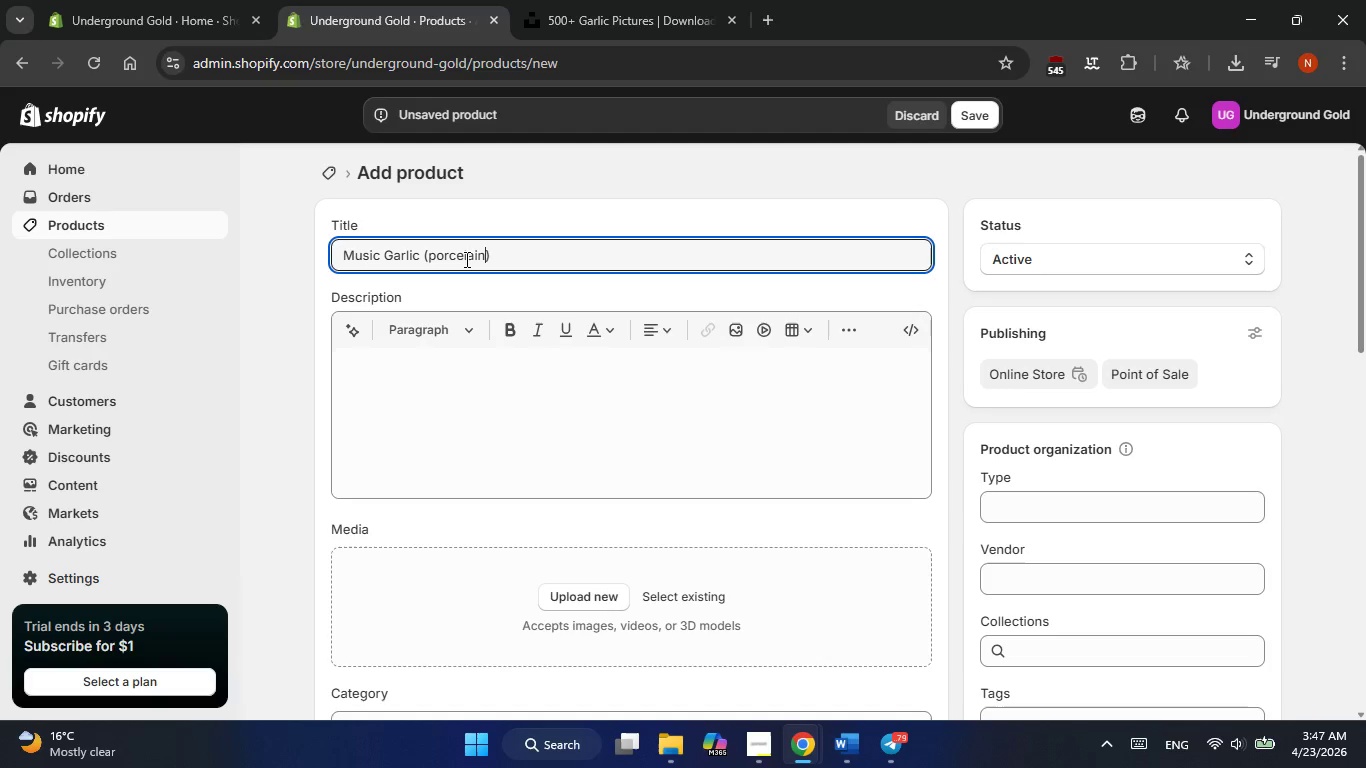 
left_click([461, 257])
 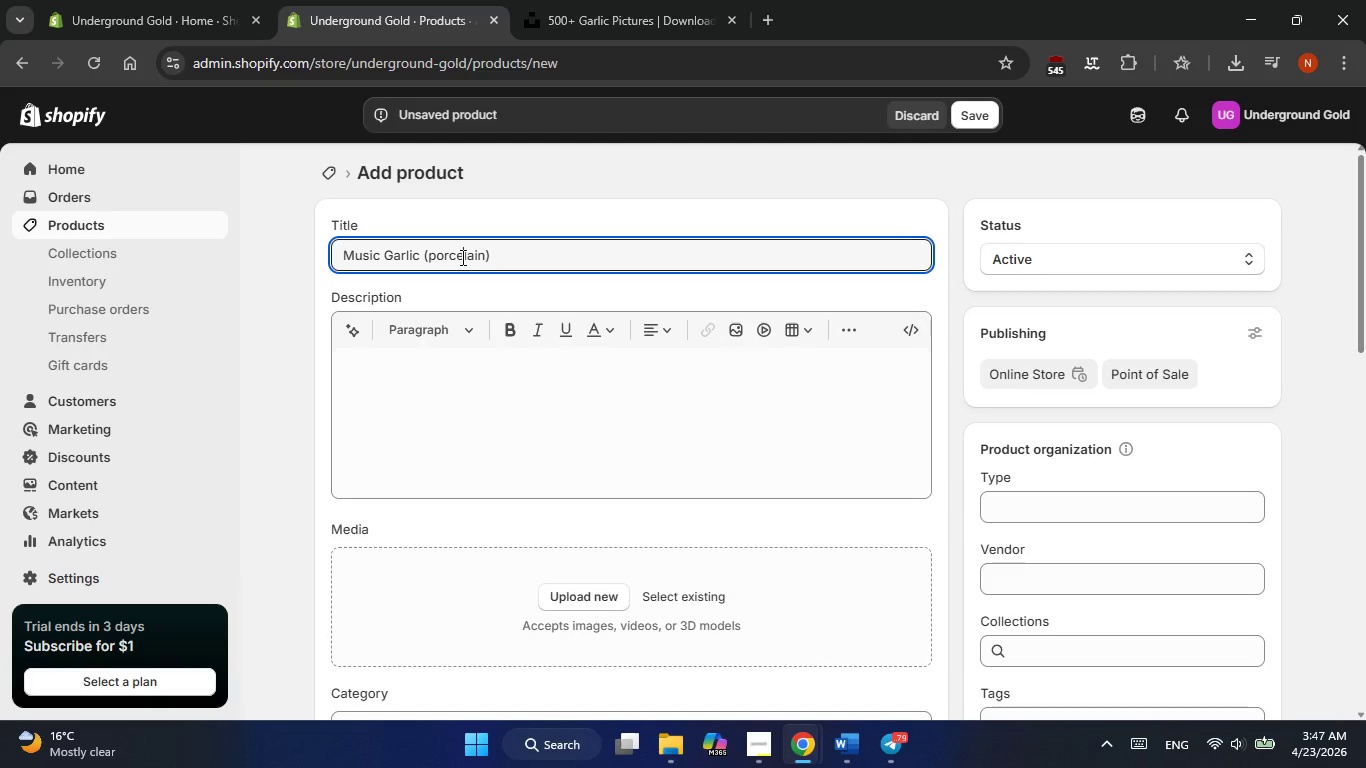 
key(Backspace)
 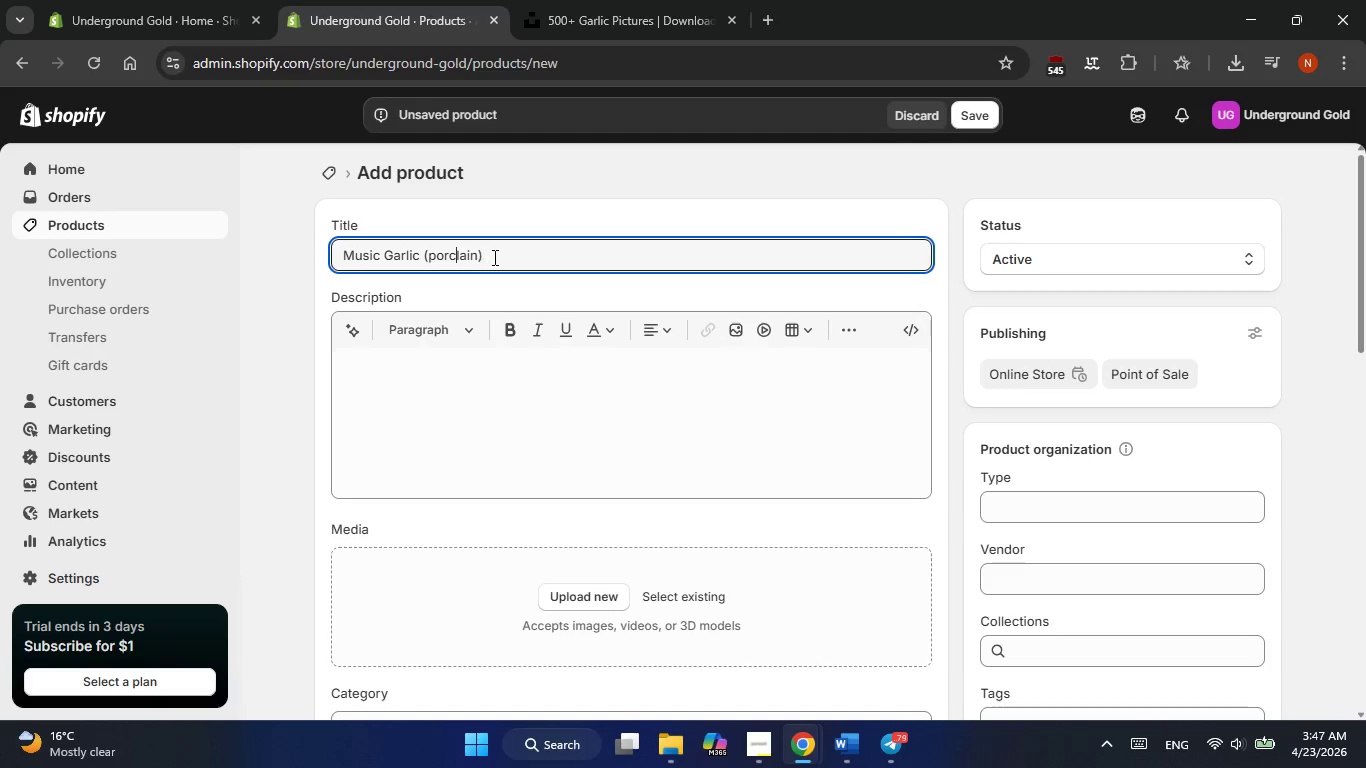 
left_click([500, 257])
 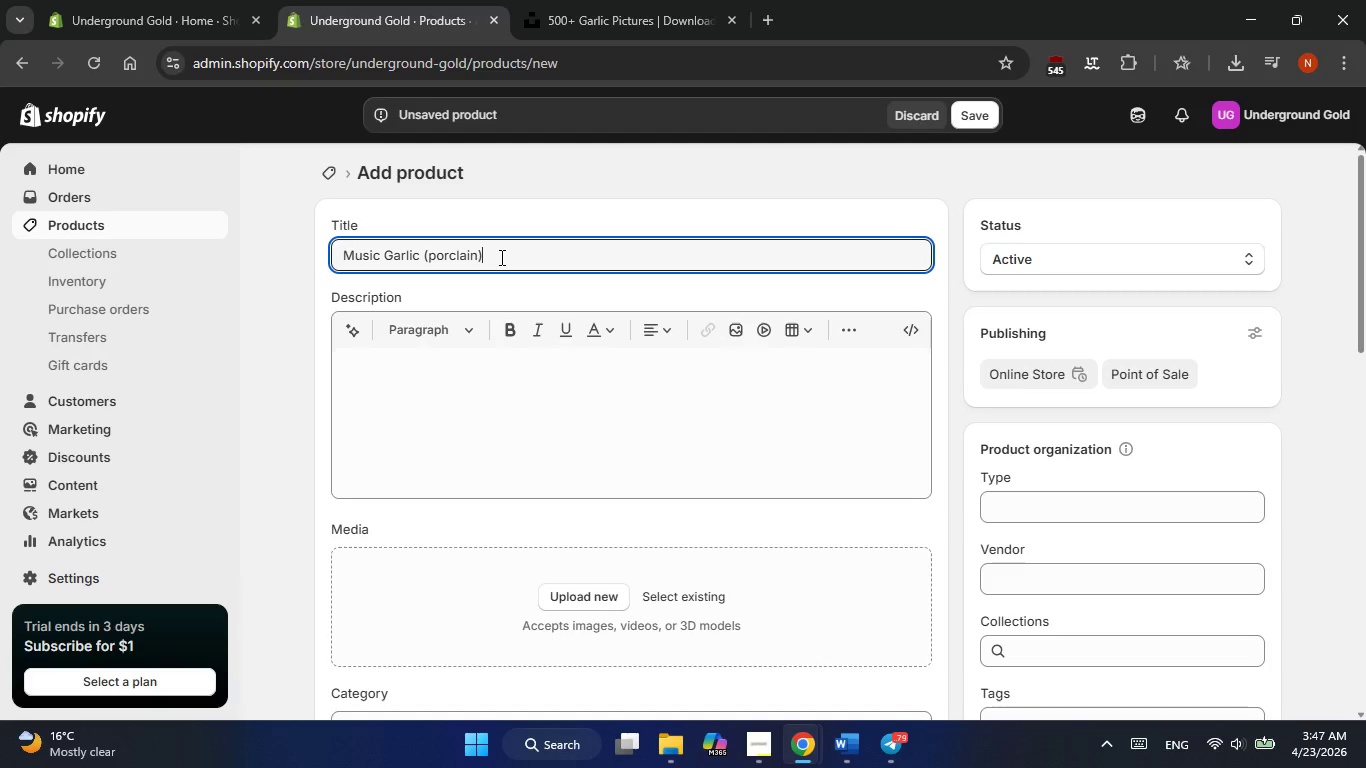 
key(Alt+AltLeft)
 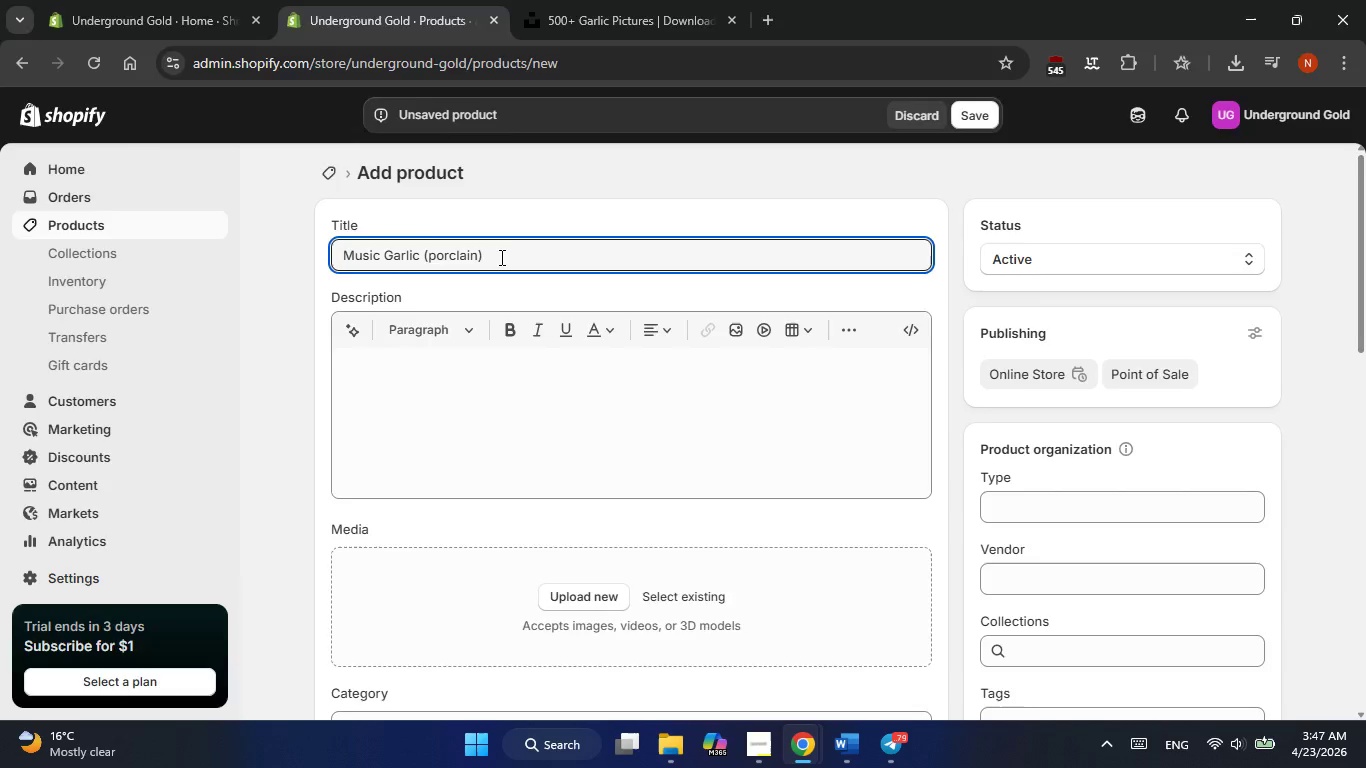 
key(Alt+Tab)
 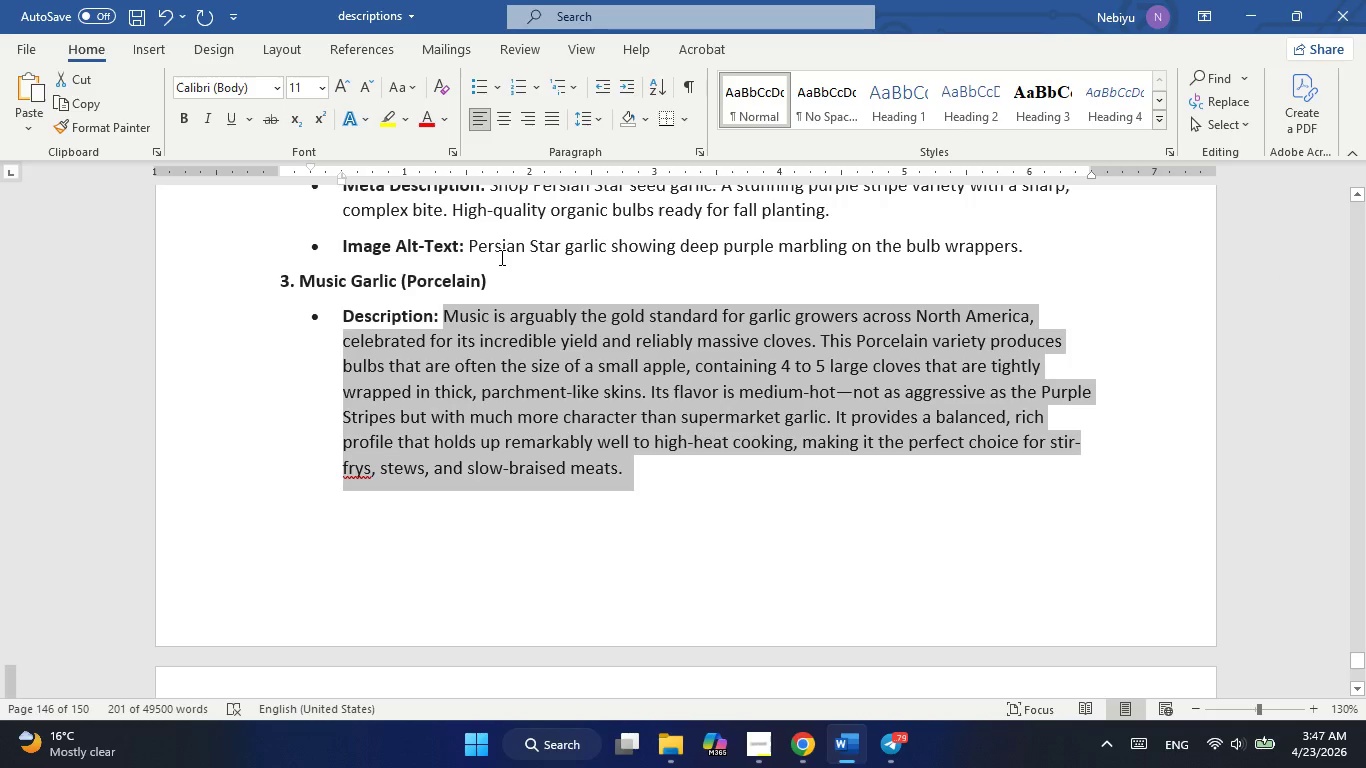 
key(Alt+Tab)
 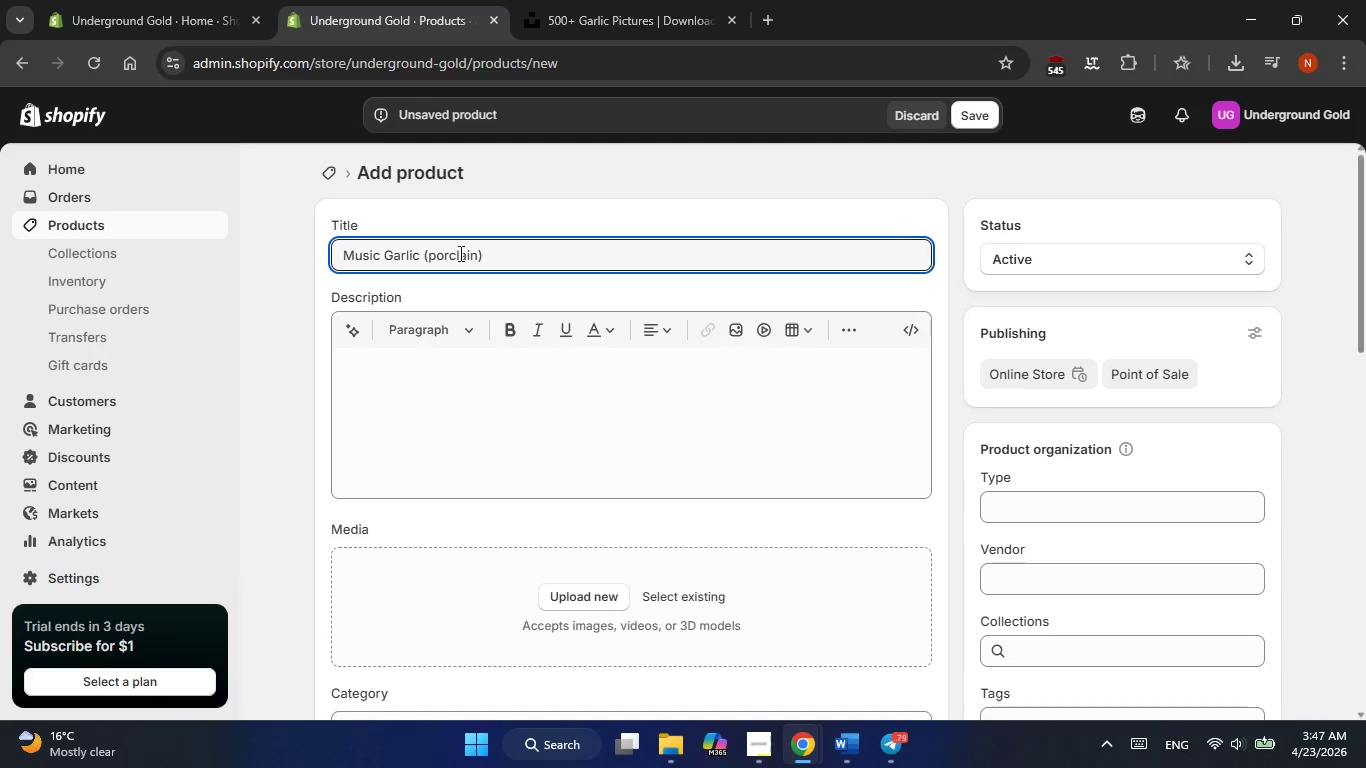 
left_click([454, 255])
 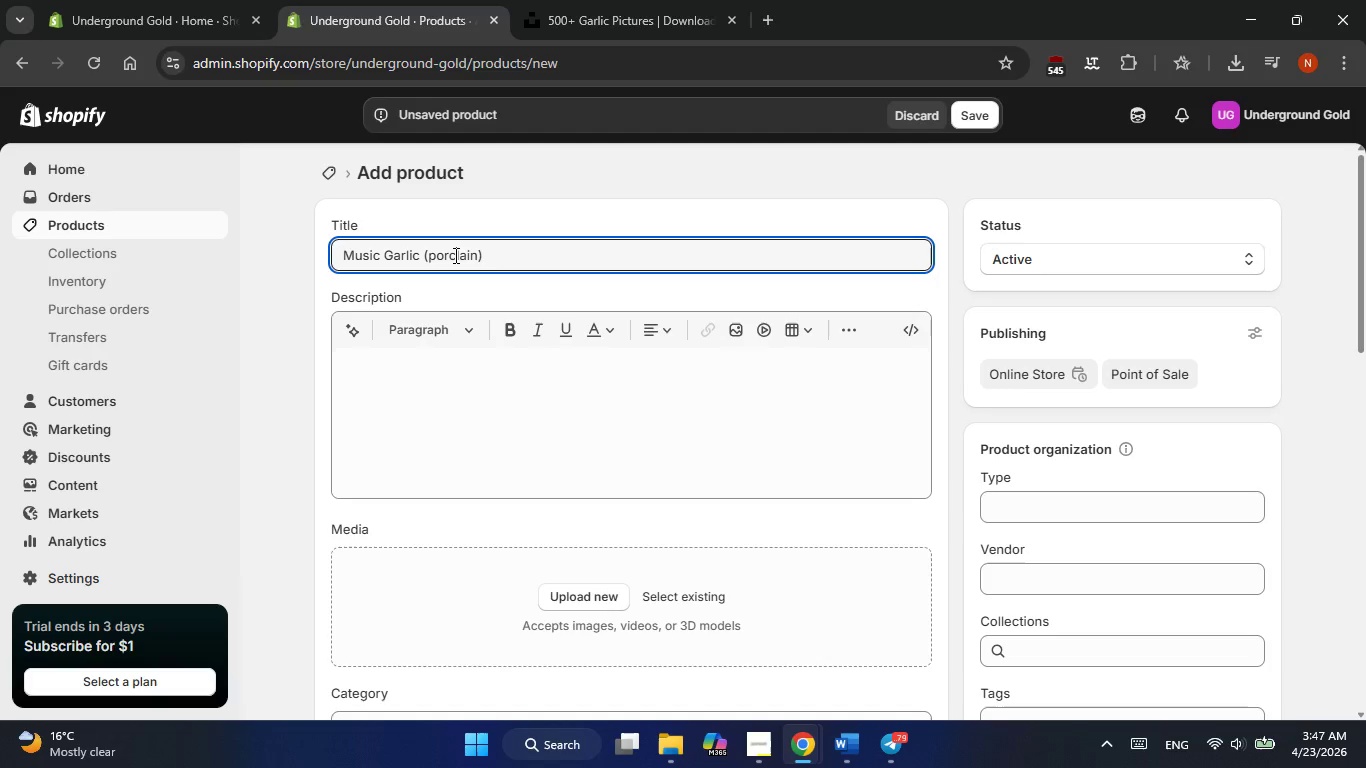 
key(E)
 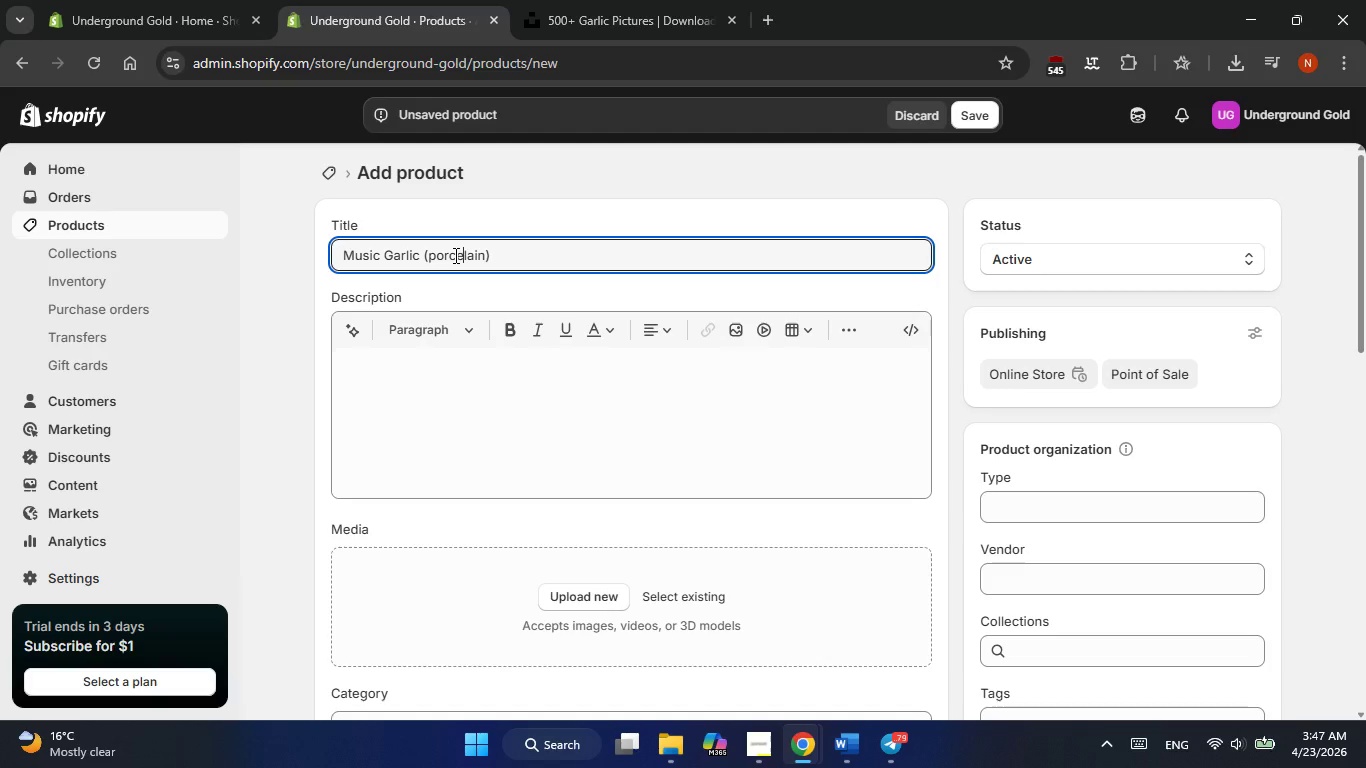 
key(Alt+AltLeft)
 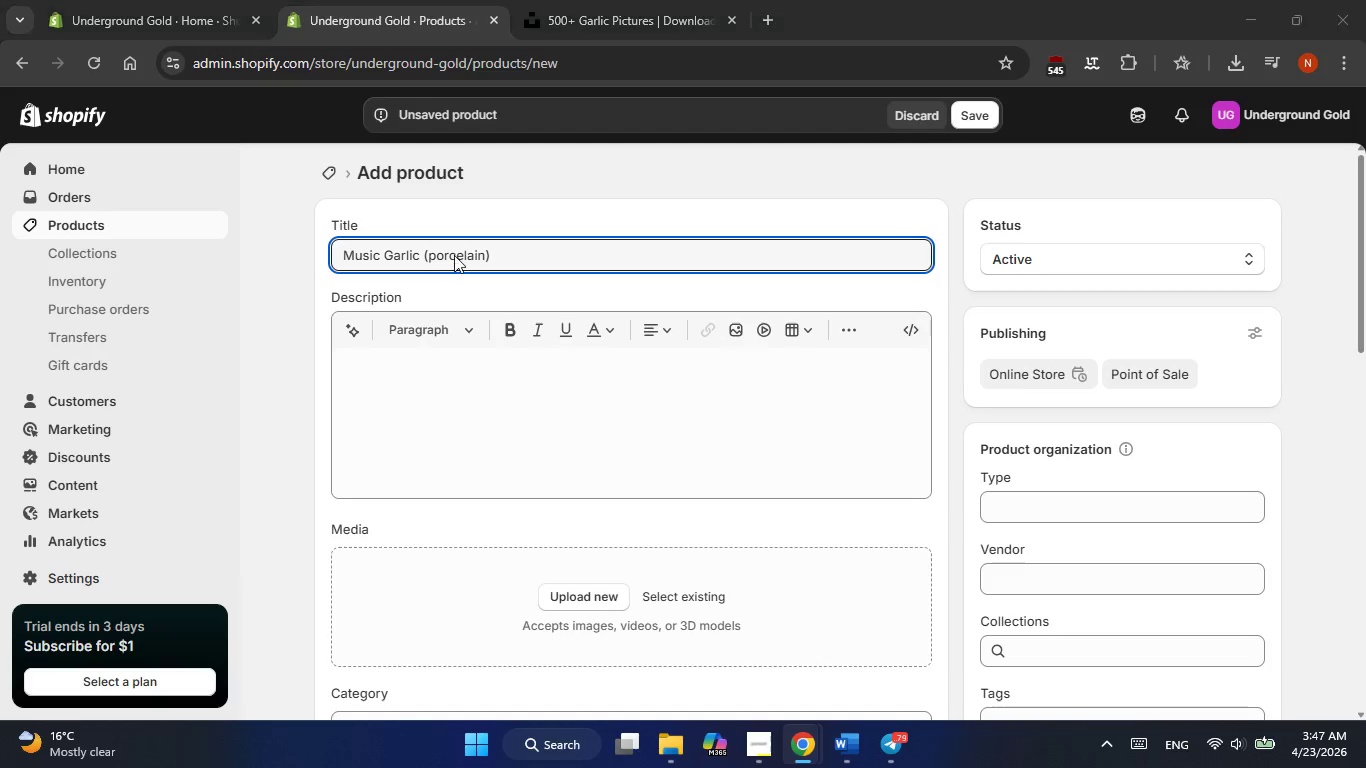 
key(Alt+Tab)
 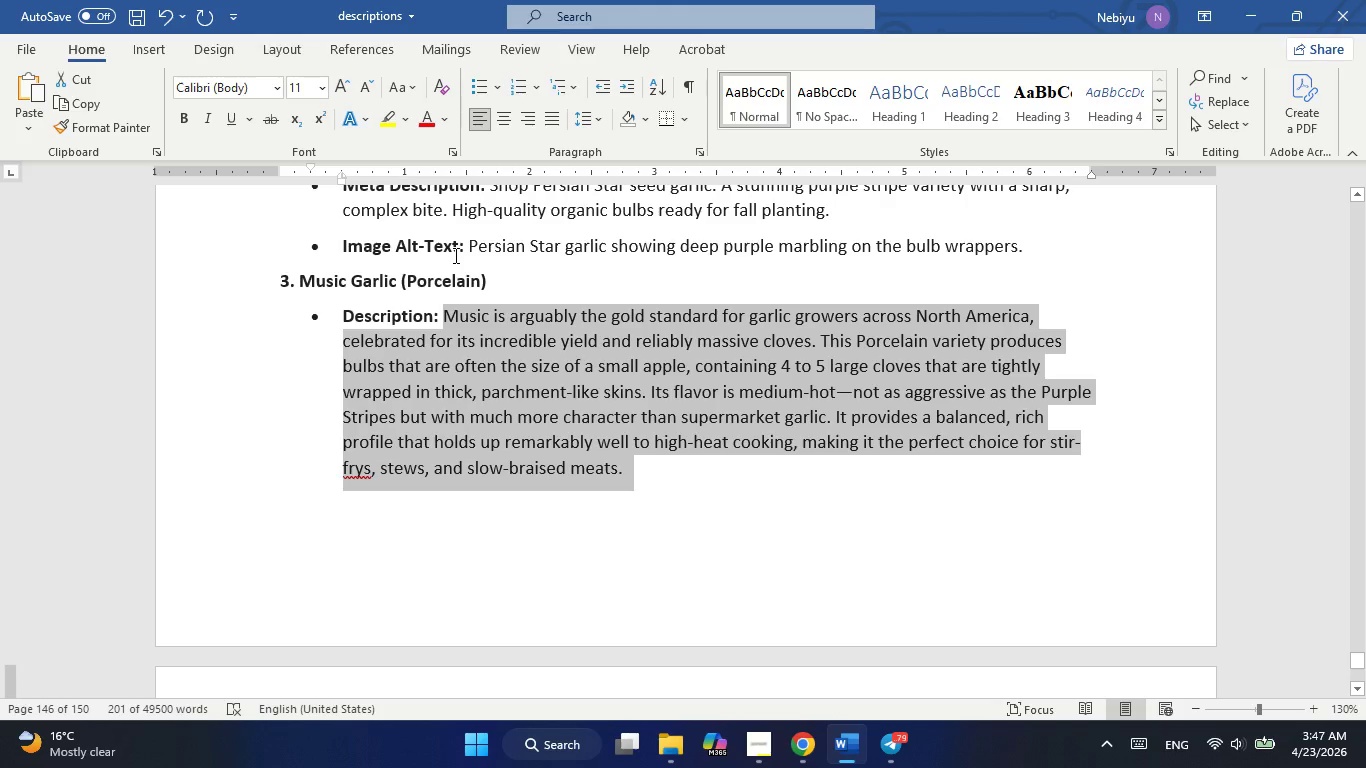 
key(Alt+AltLeft)
 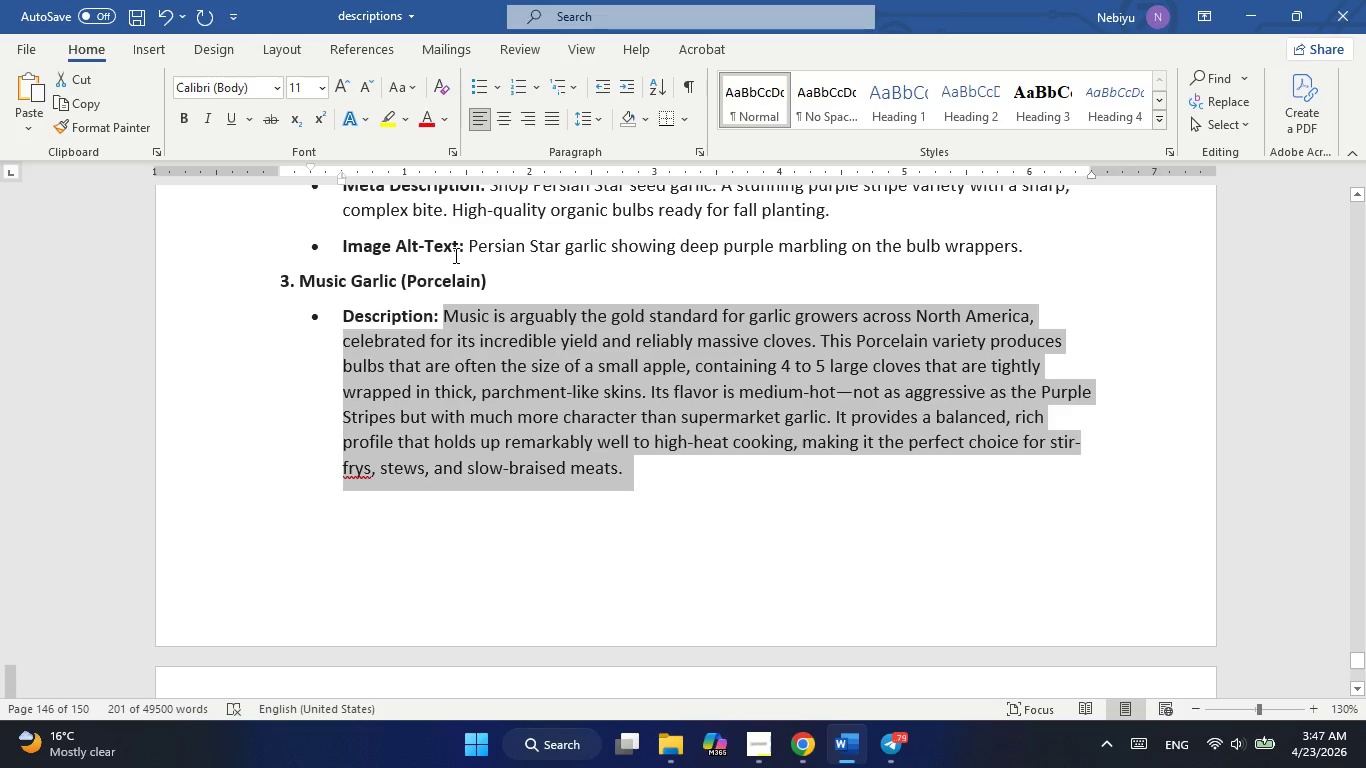 
key(Alt+Tab)
 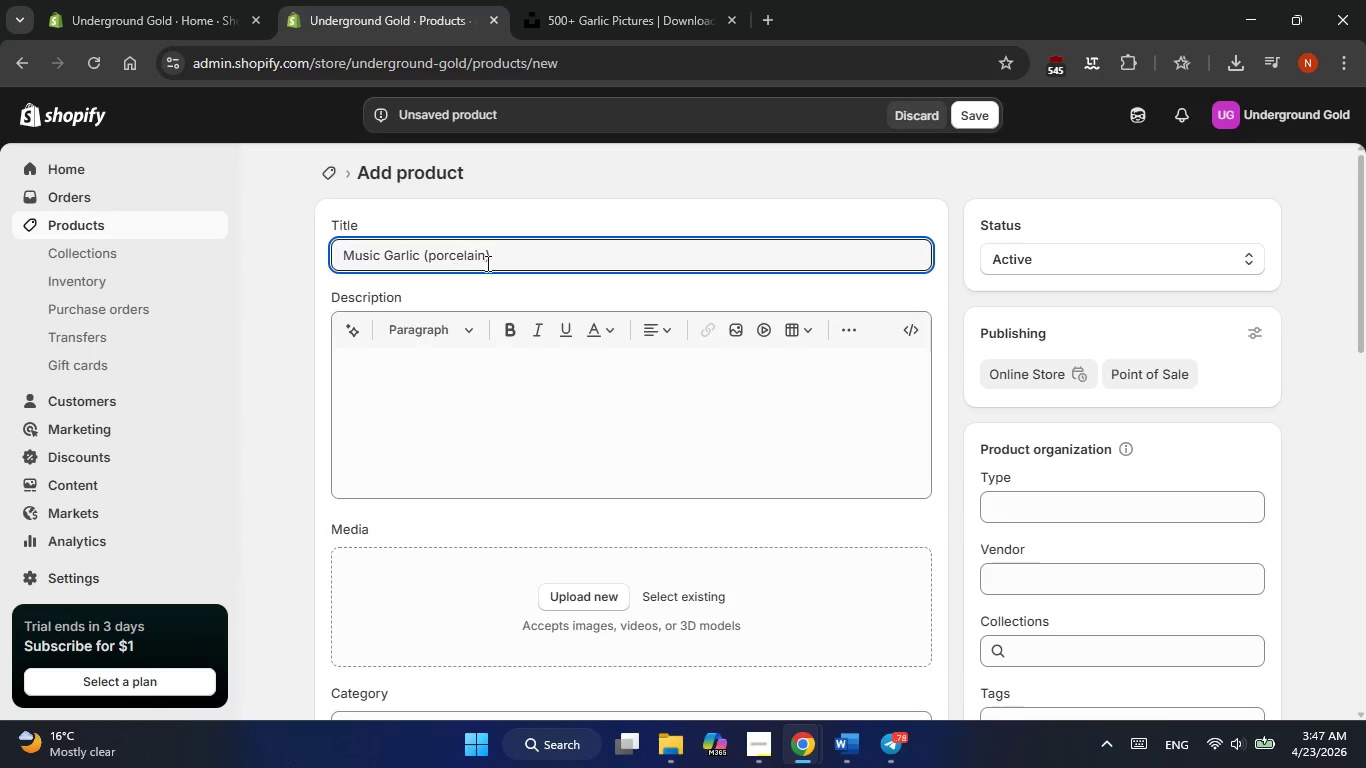 
key(Alt+AltLeft)
 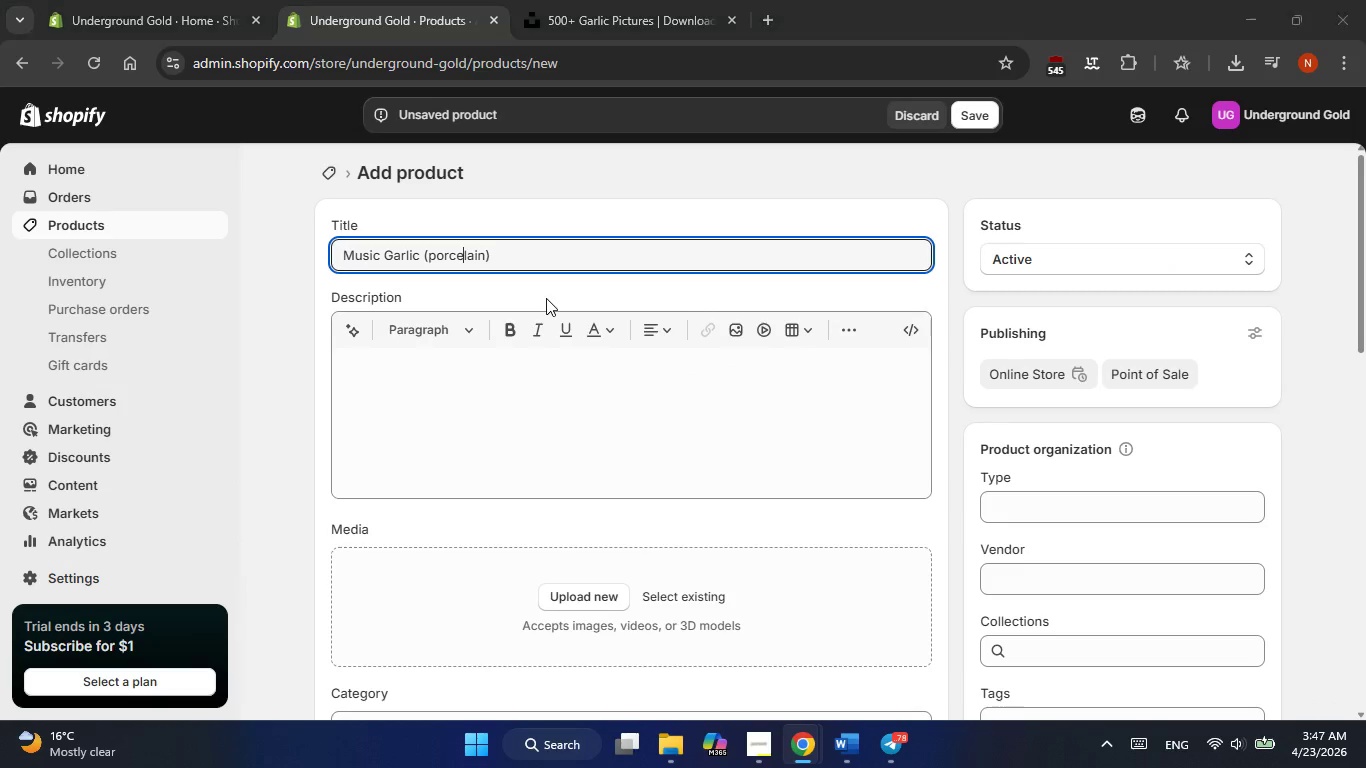 
key(Alt+Tab)
 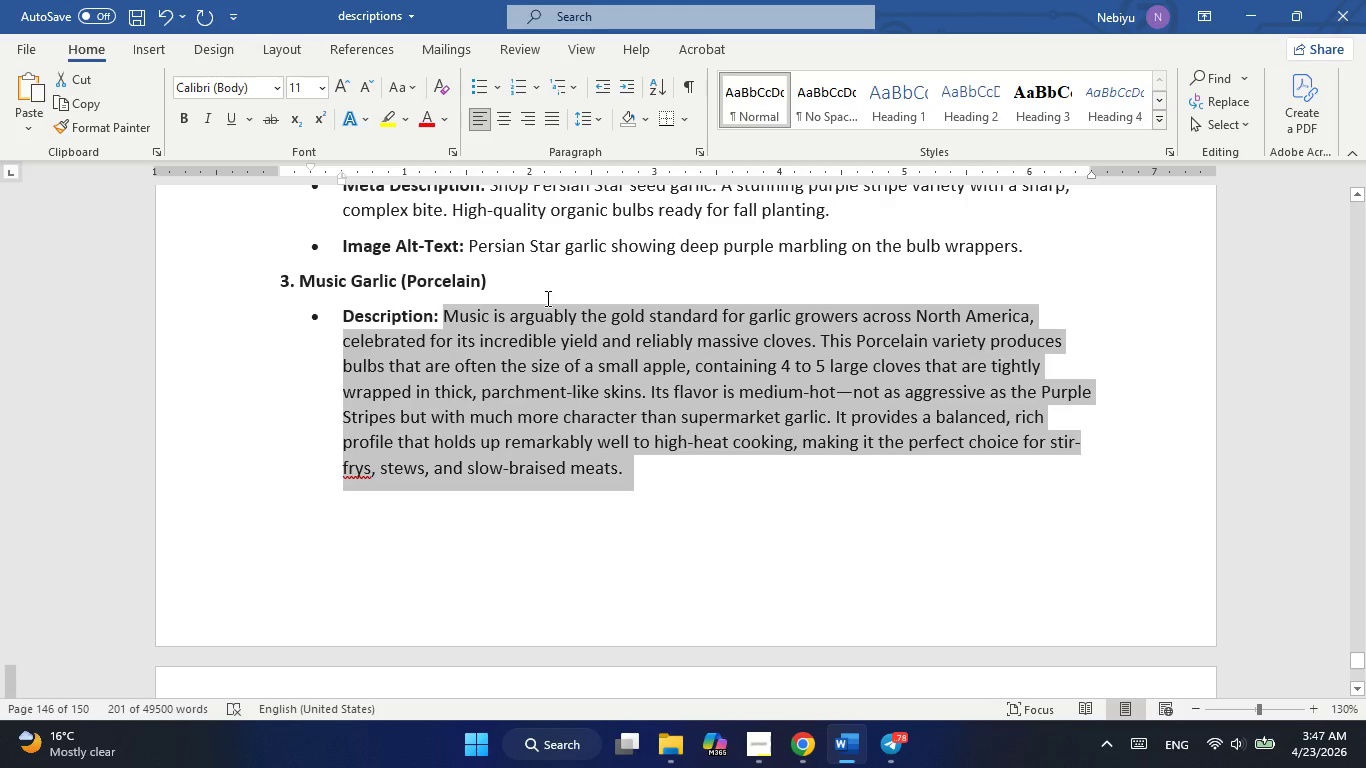 
key(Alt+AltLeft)
 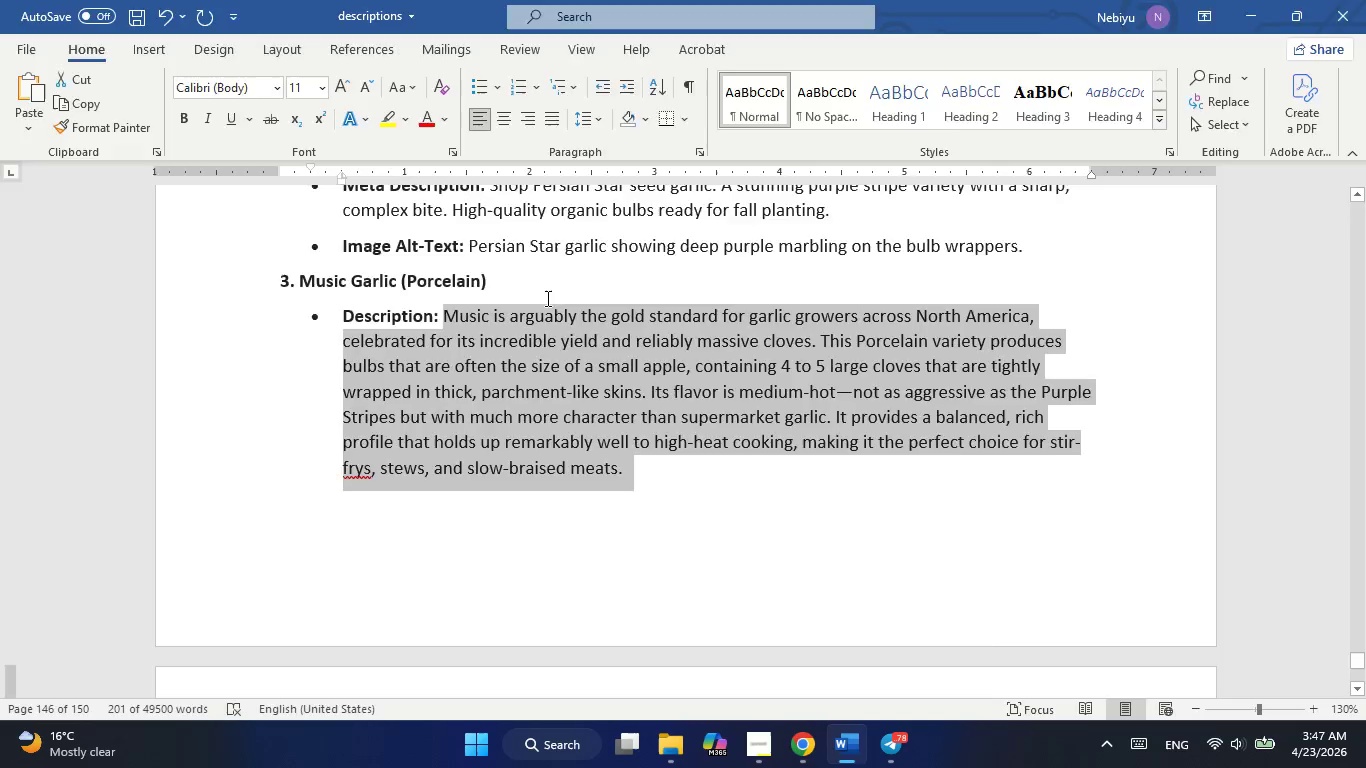 
key(Alt+Tab)
 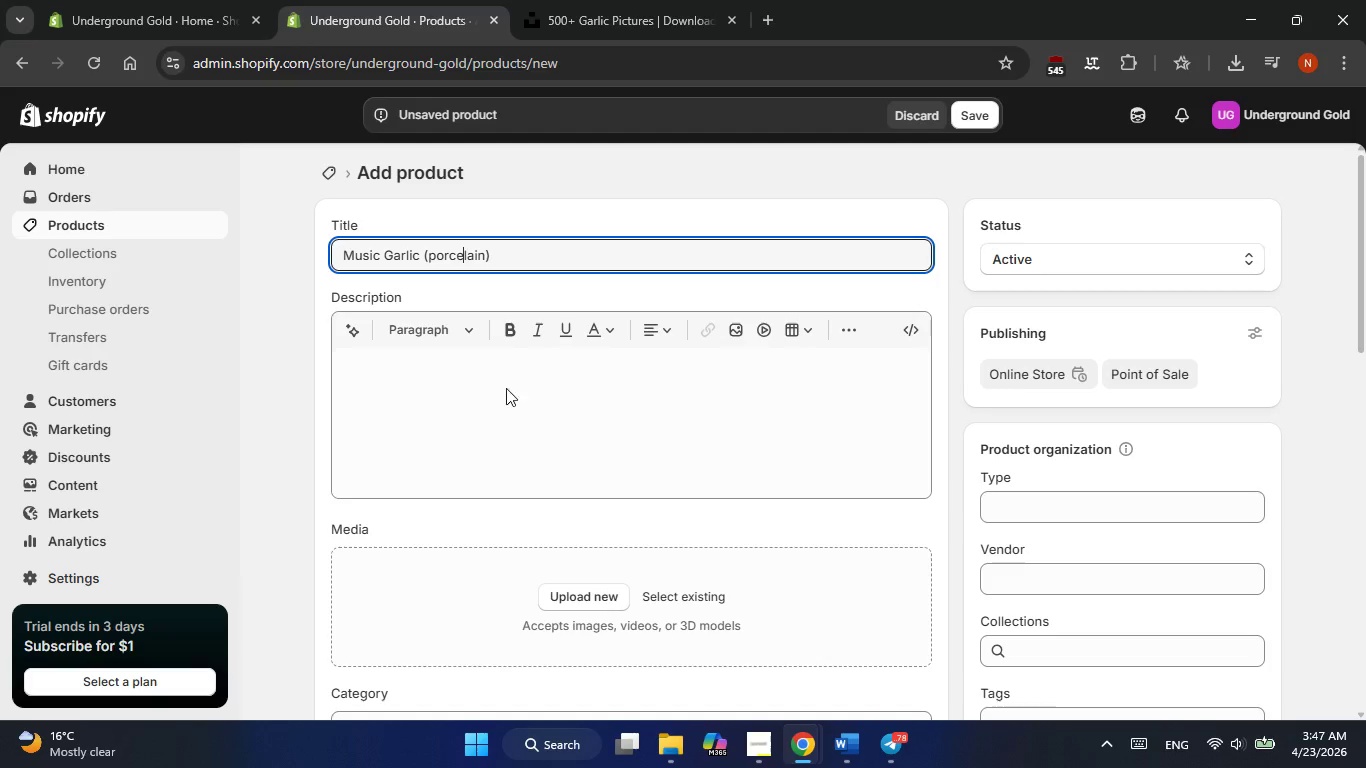 
left_click([505, 389])
 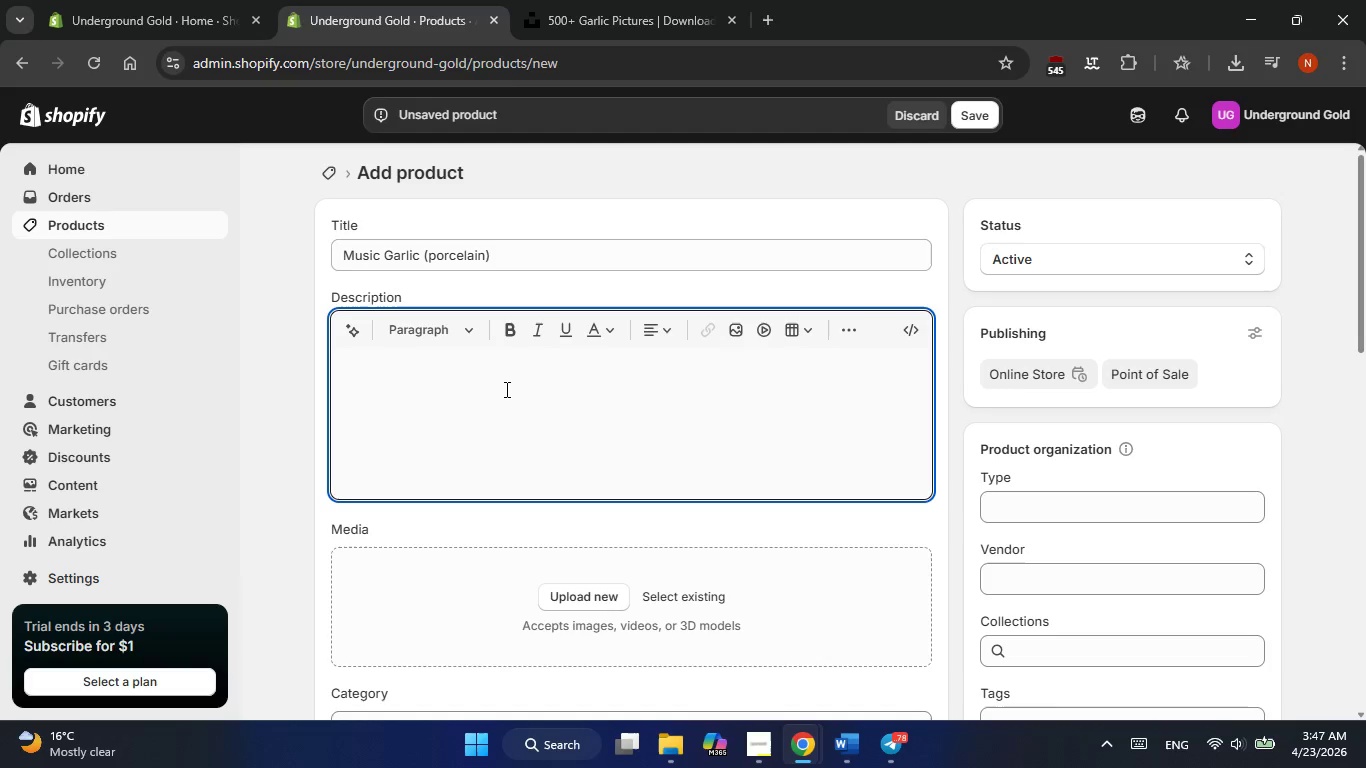 
key(Control+V)
 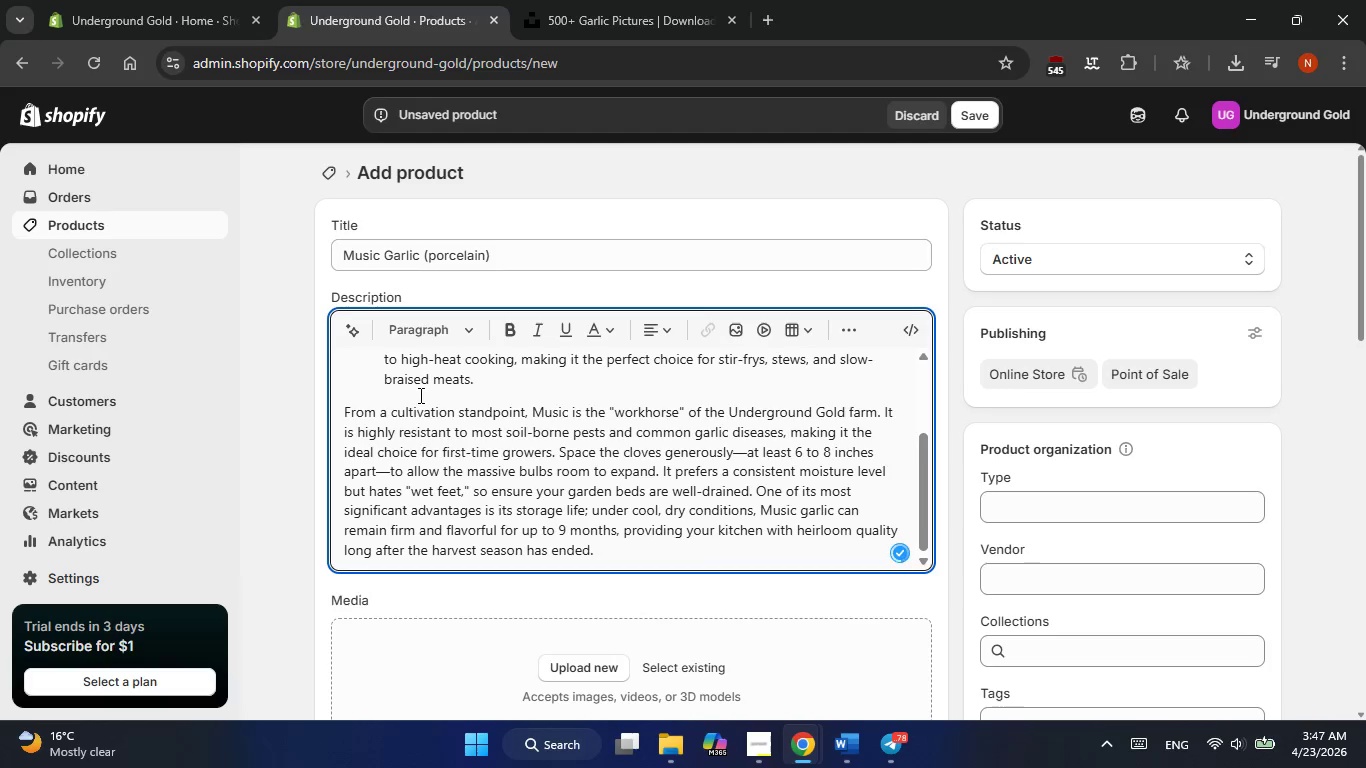 
key(Control+Z)
 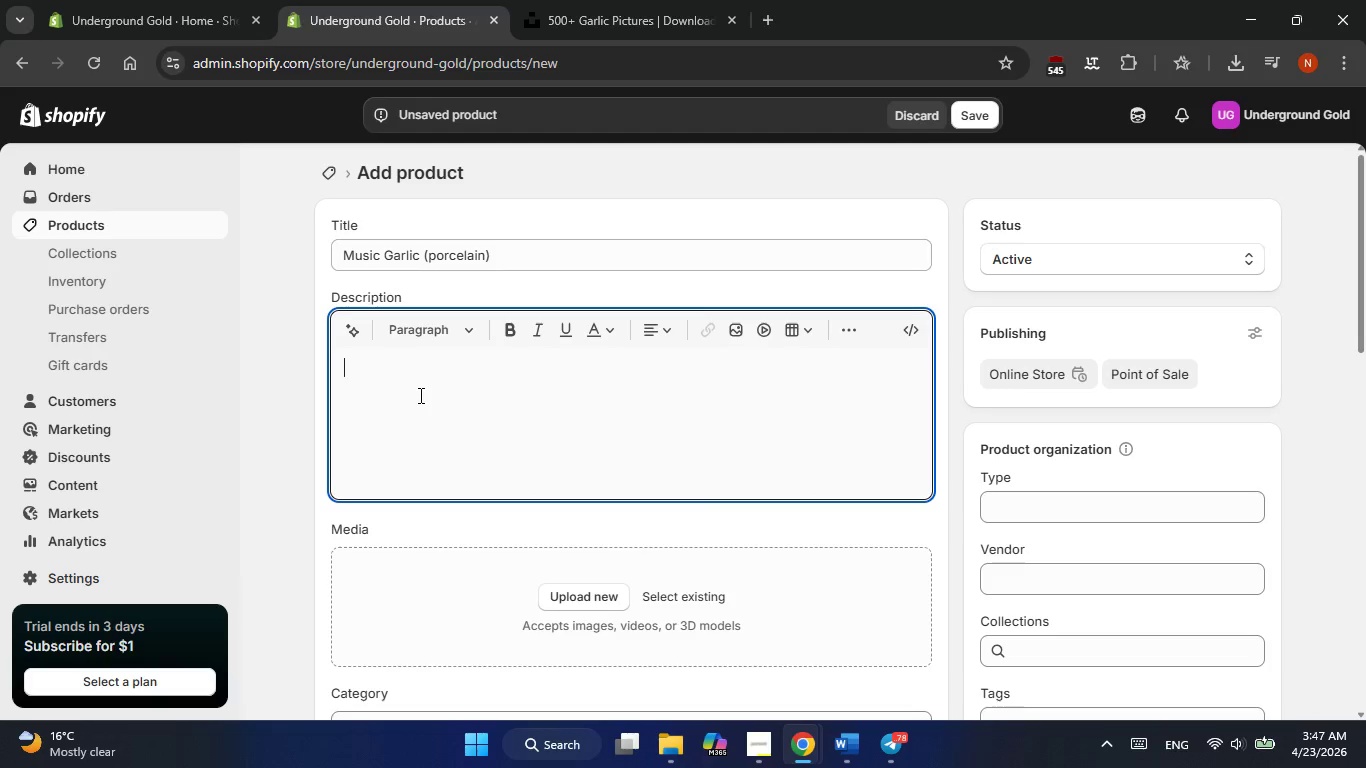 
right_click([419, 395])
 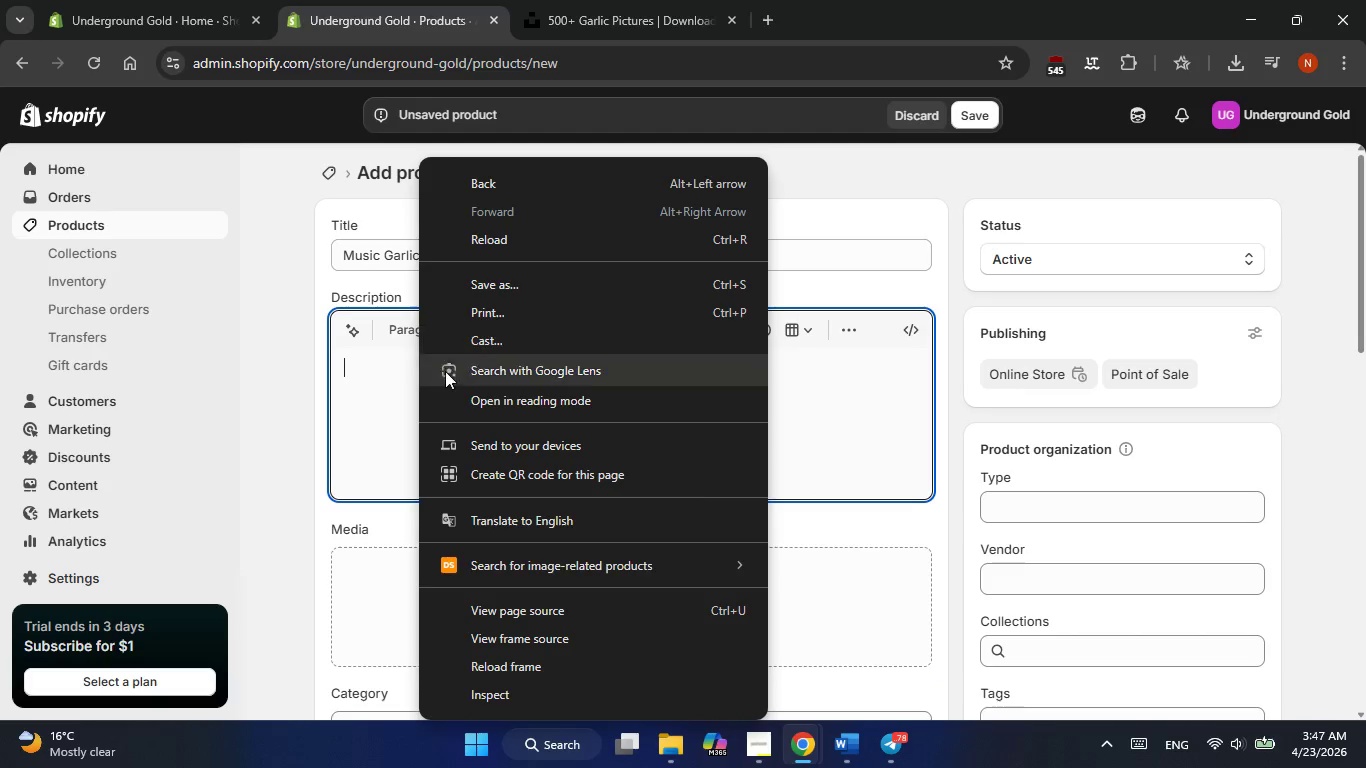 
left_click([385, 396])
 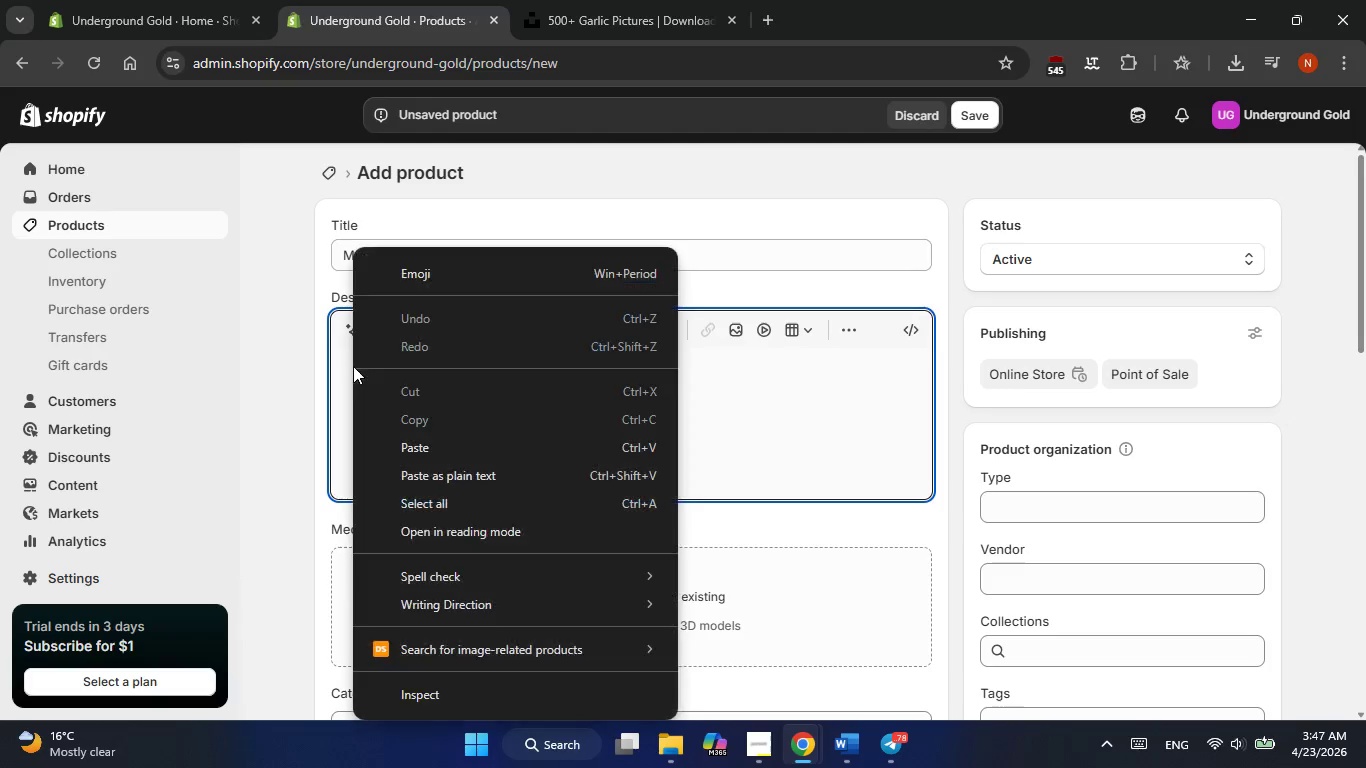 
left_click([442, 465])
 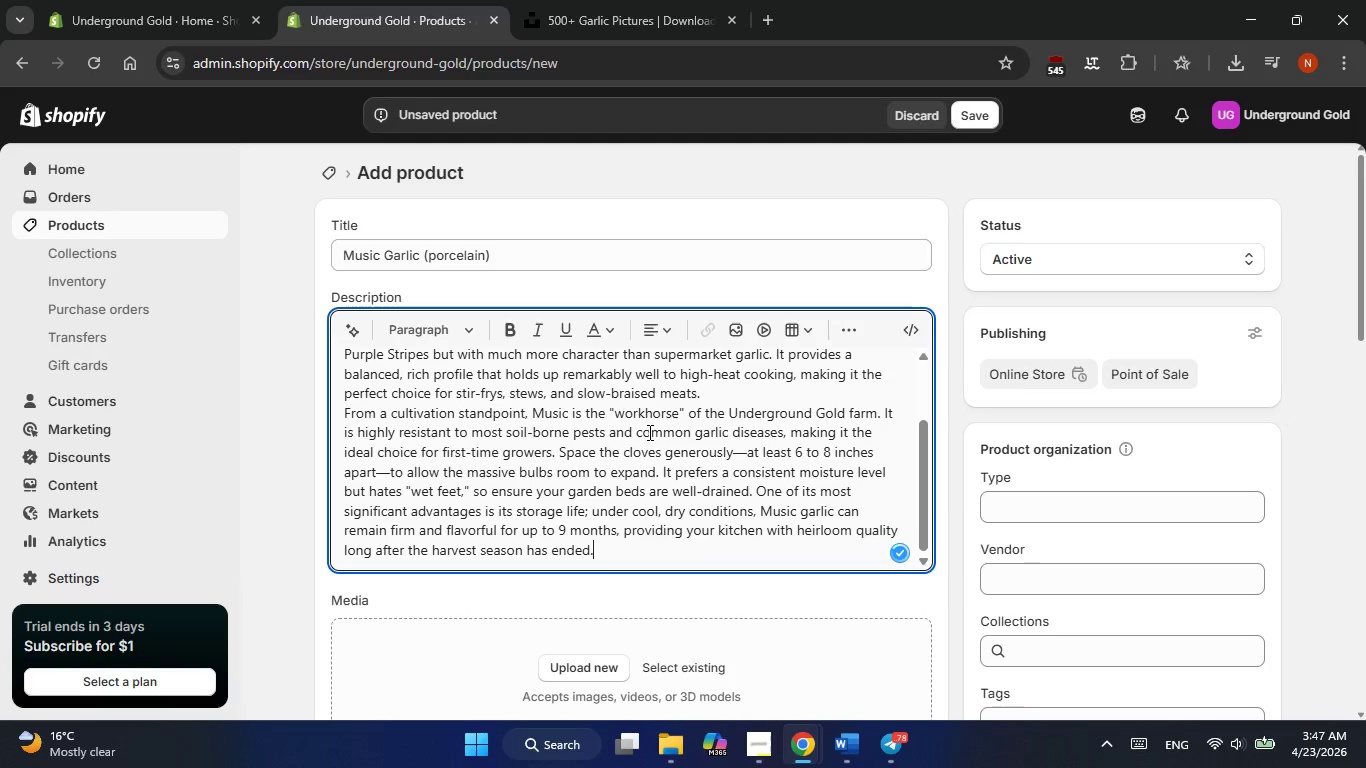 
key(Alt+Tab)
 